 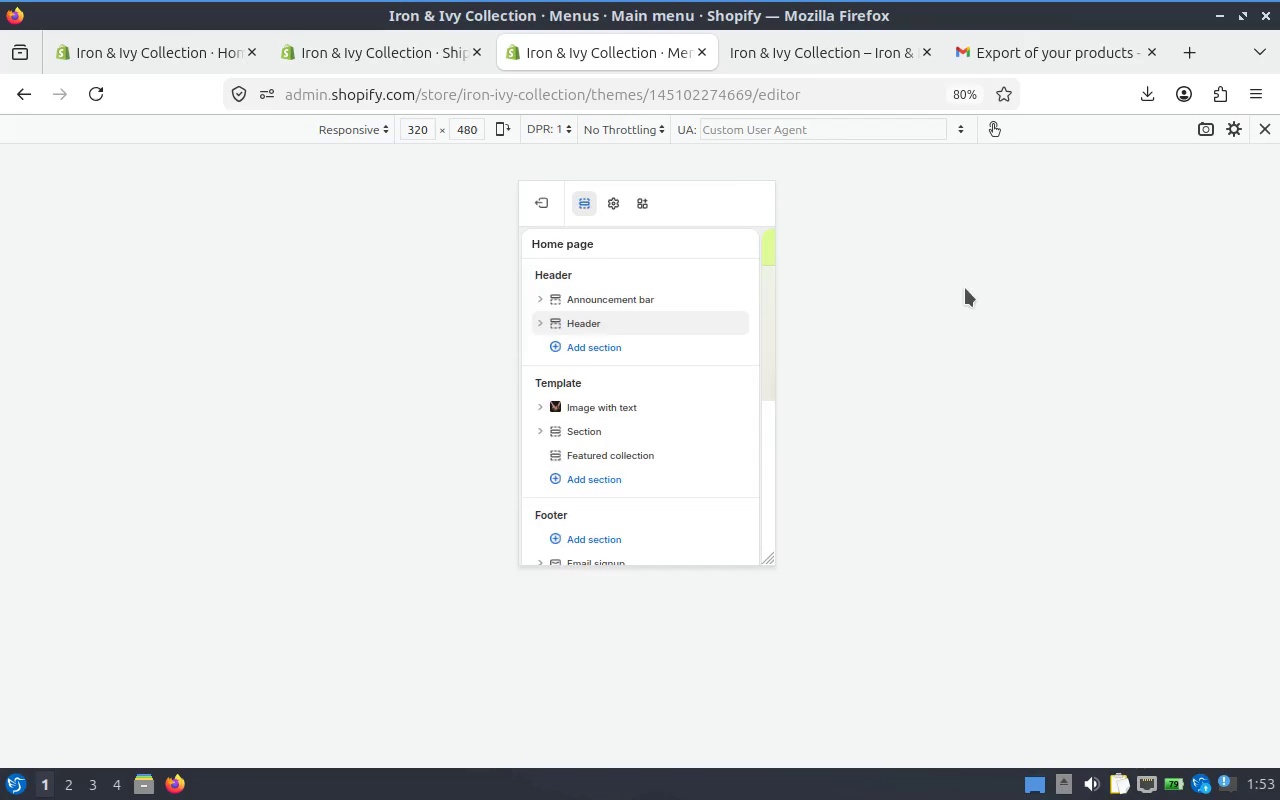 
left_click([373, 123])
 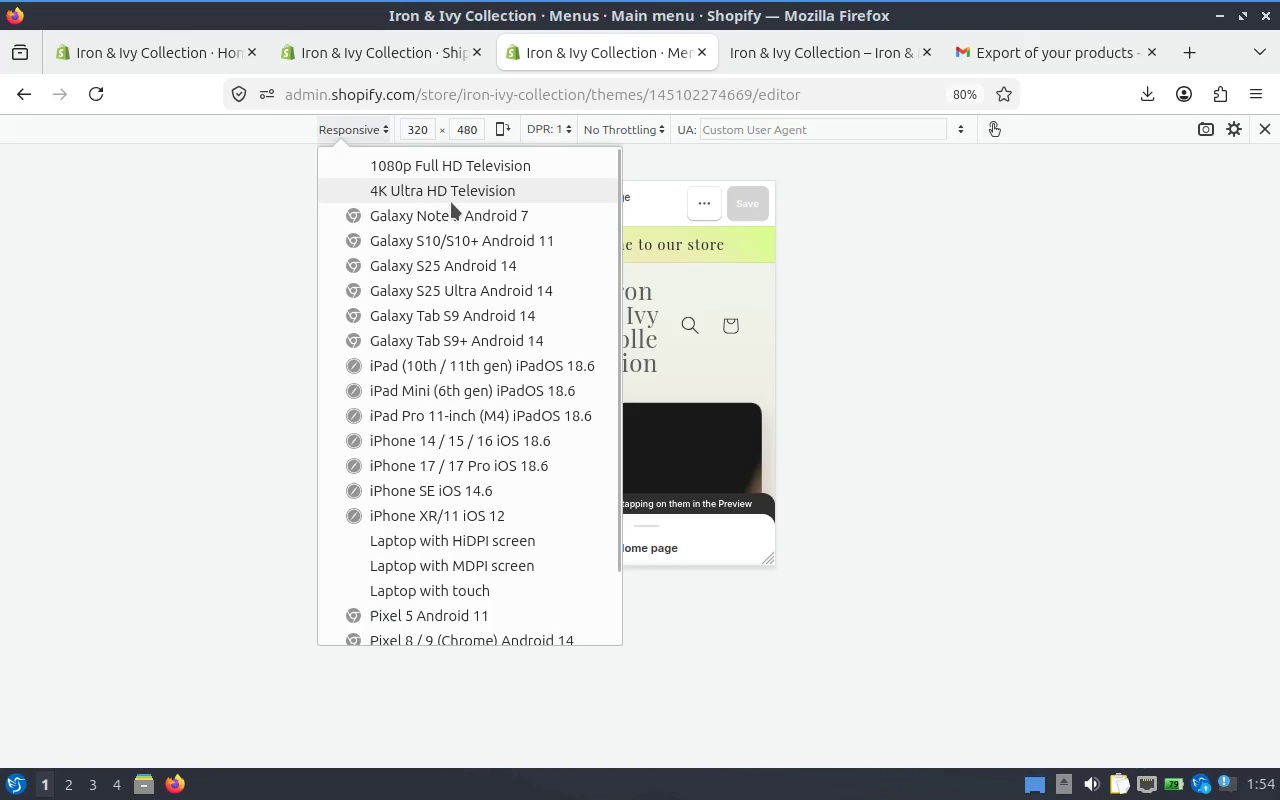 
left_click([451, 202])
 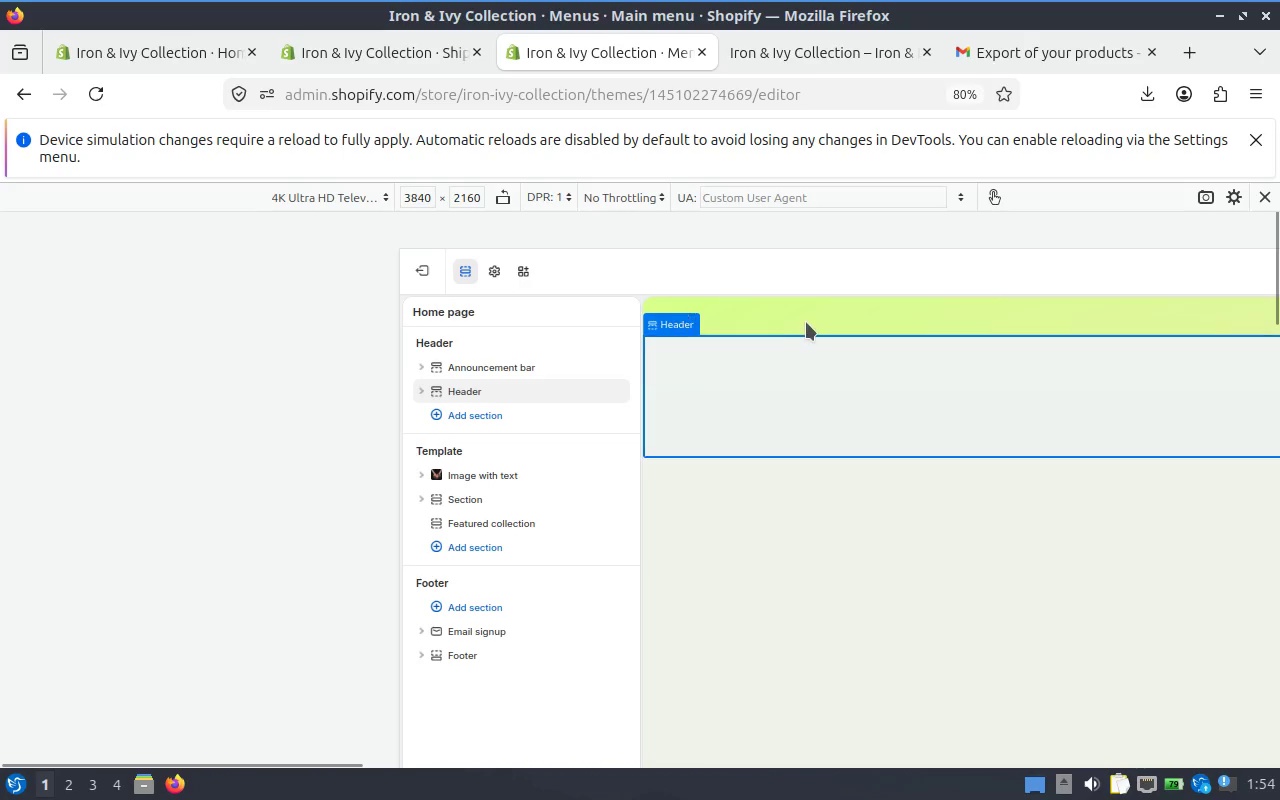 
scroll: coordinate [924, 328], scroll_direction: down, amount: 1.0
 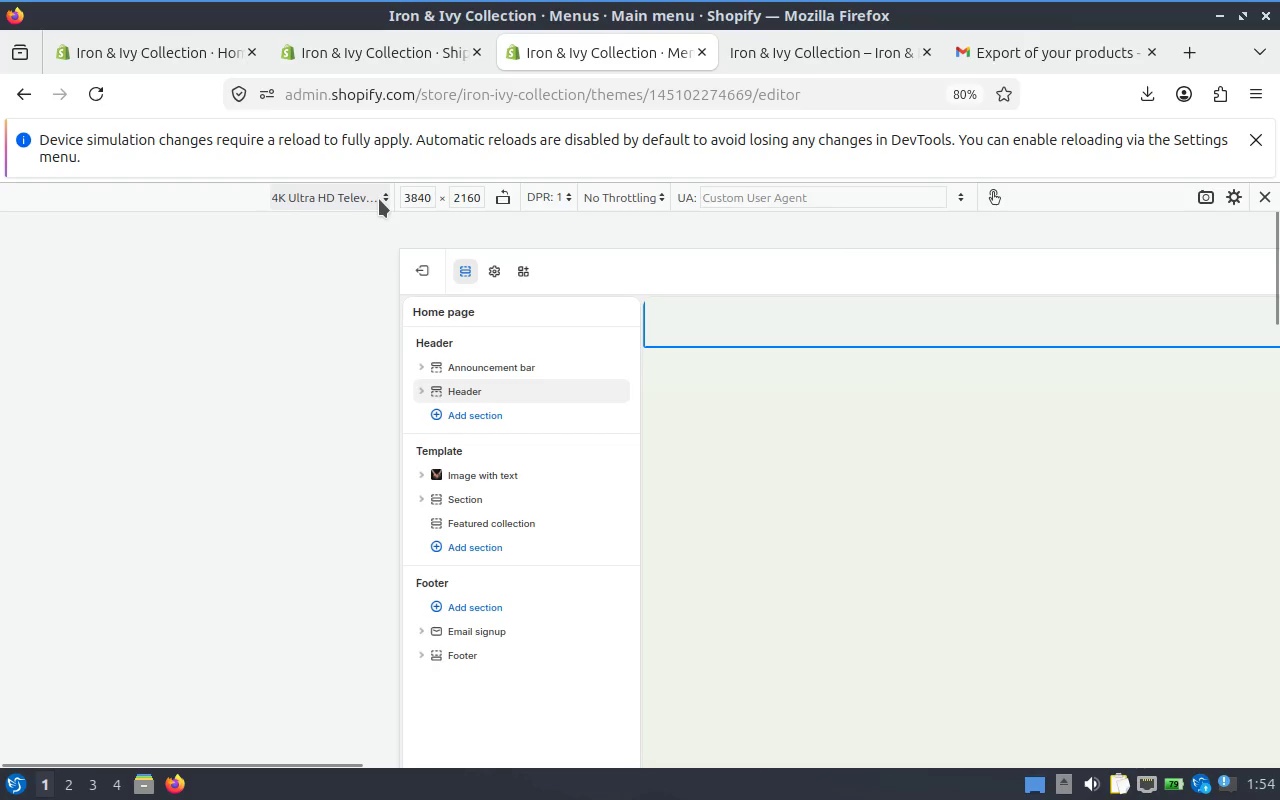 
left_click([365, 196])
 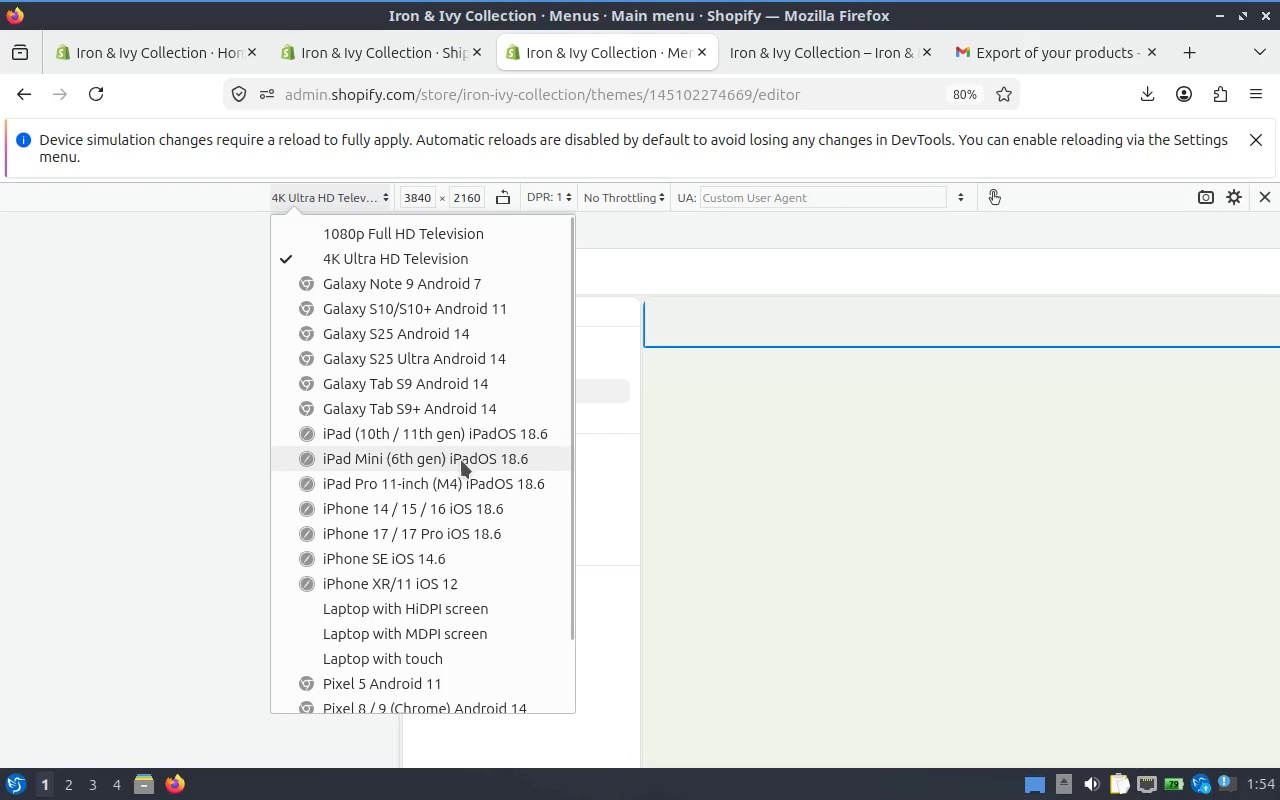 
scroll: coordinate [470, 505], scroll_direction: down, amount: 1.0
 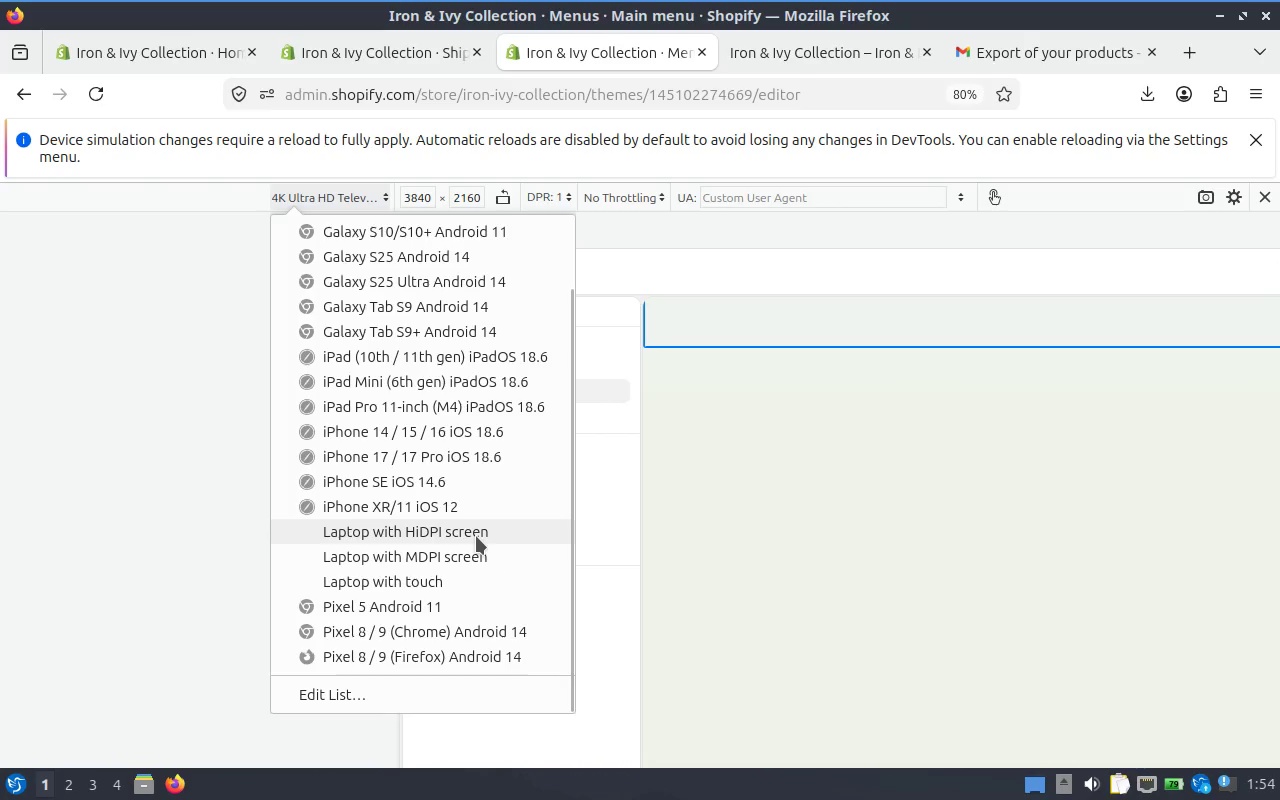 
left_click([476, 536])
 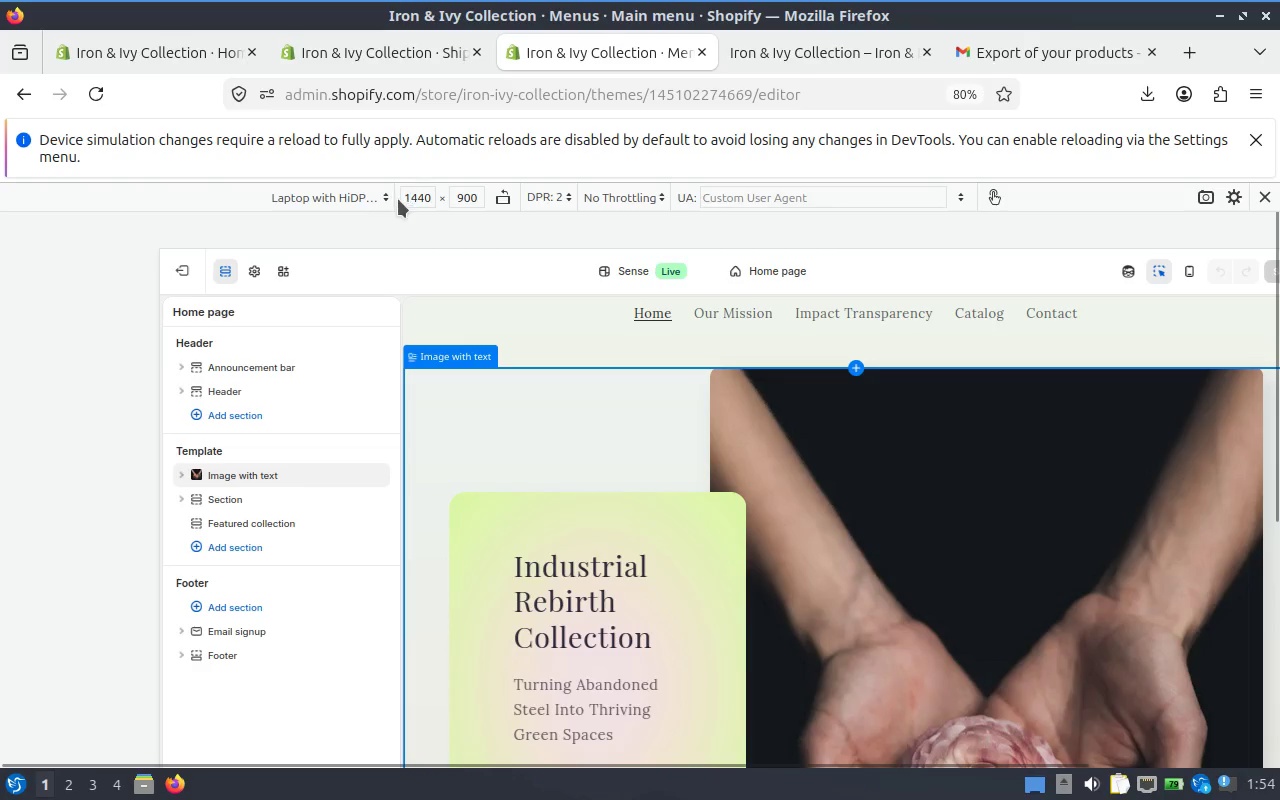 
wait(8.39)
 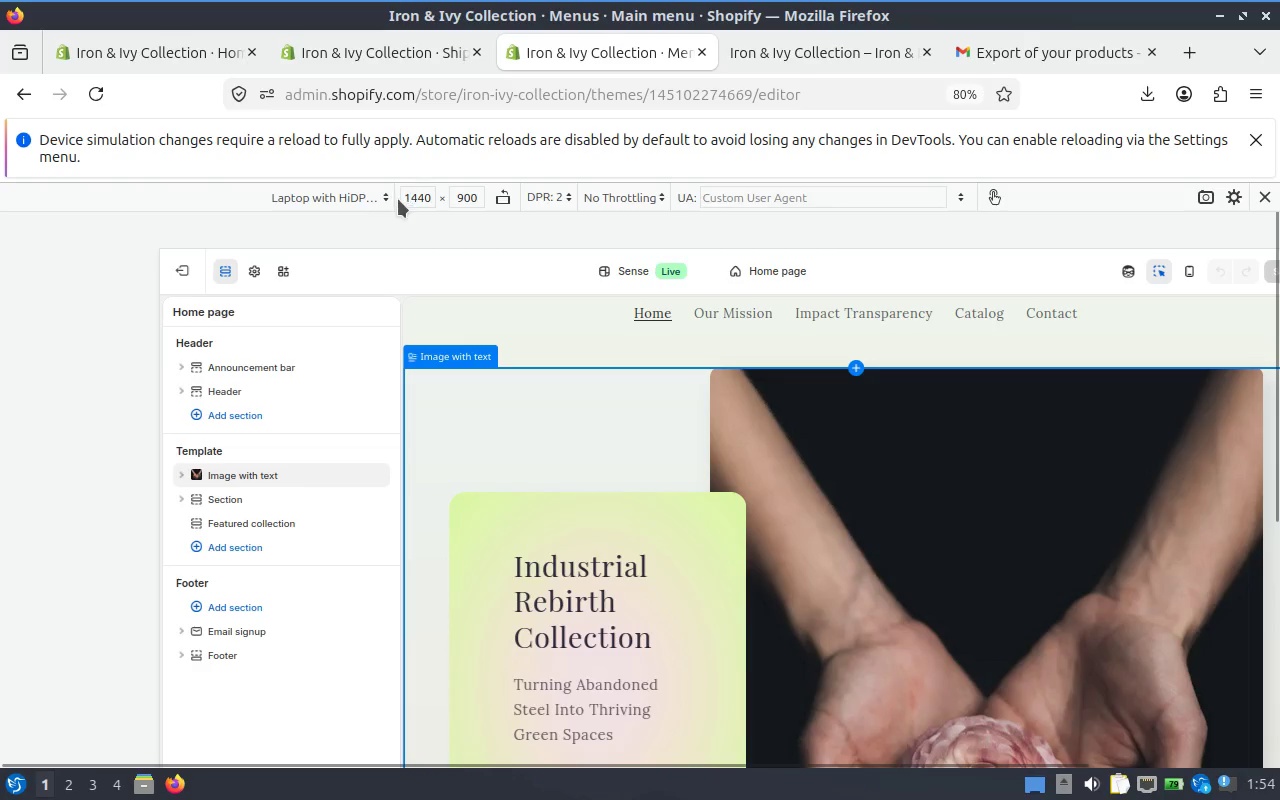 
left_click_drag(start_coordinate=[1097, 233], to_coordinate=[1033, 233])
 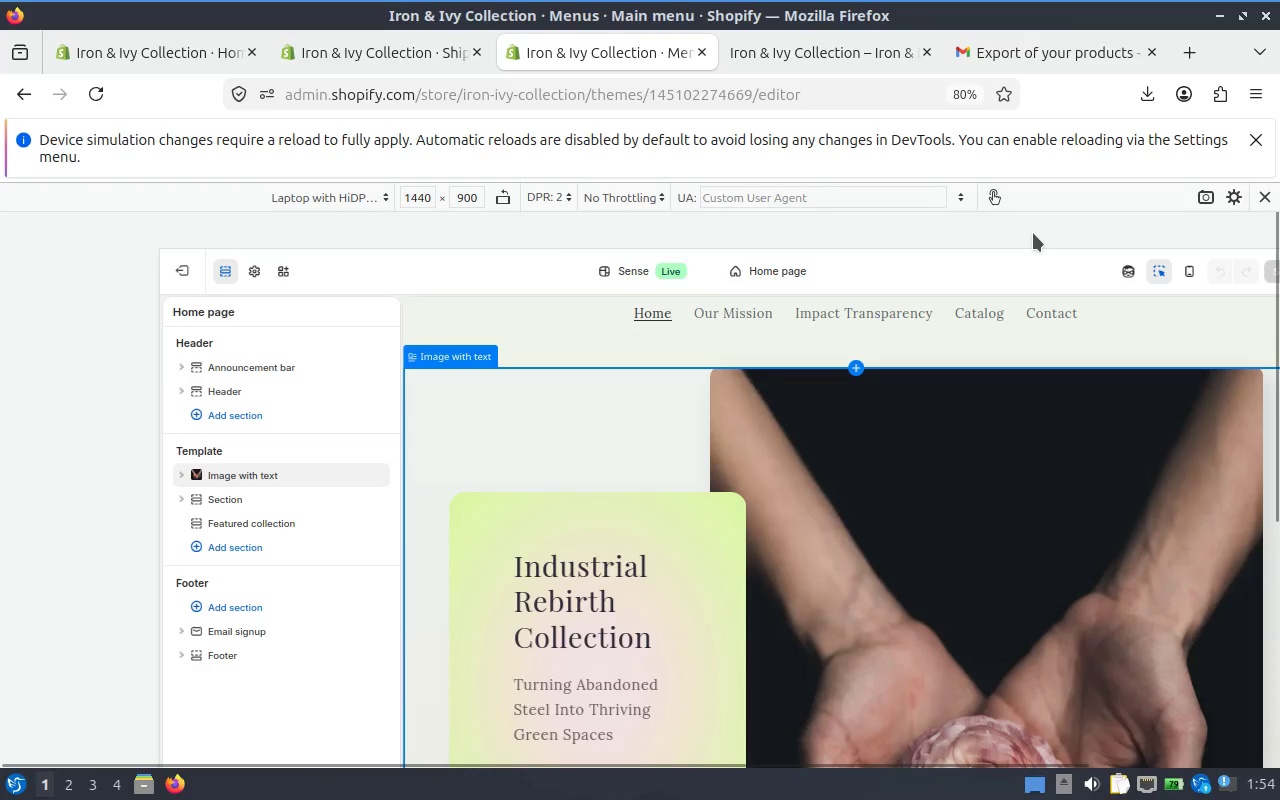 
scroll: coordinate [1033, 233], scroll_direction: down, amount: 1.0
 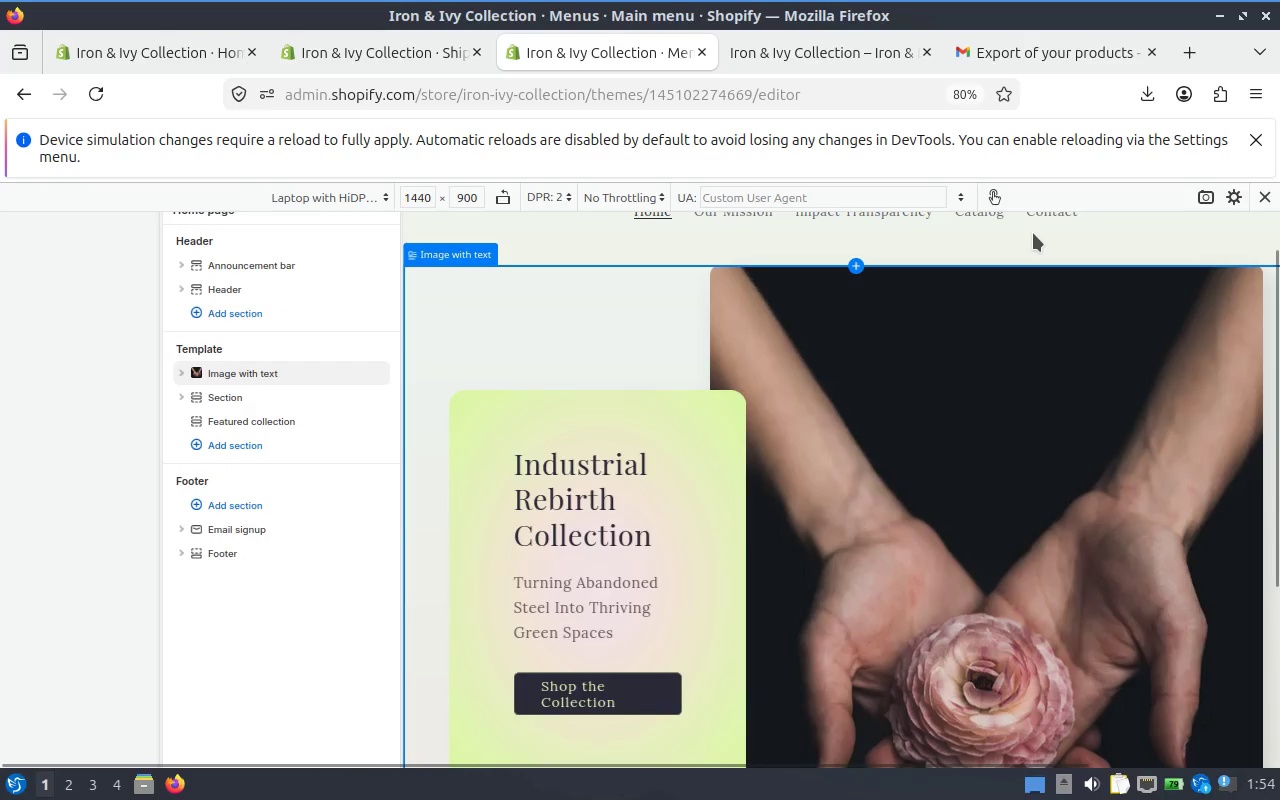 
hold_key(key=ControlLeft, duration=0.68)
 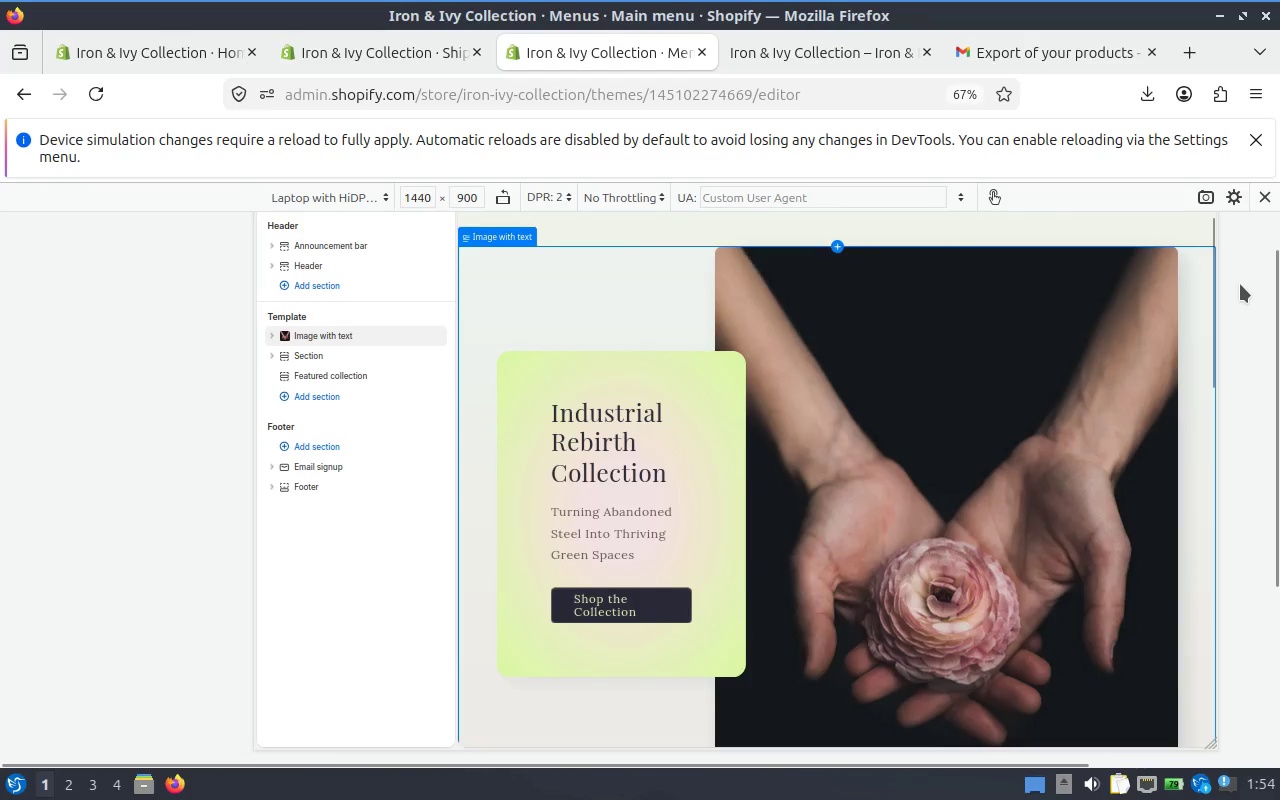 
scroll: coordinate [1225, 232], scroll_direction: up, amount: 2.0
 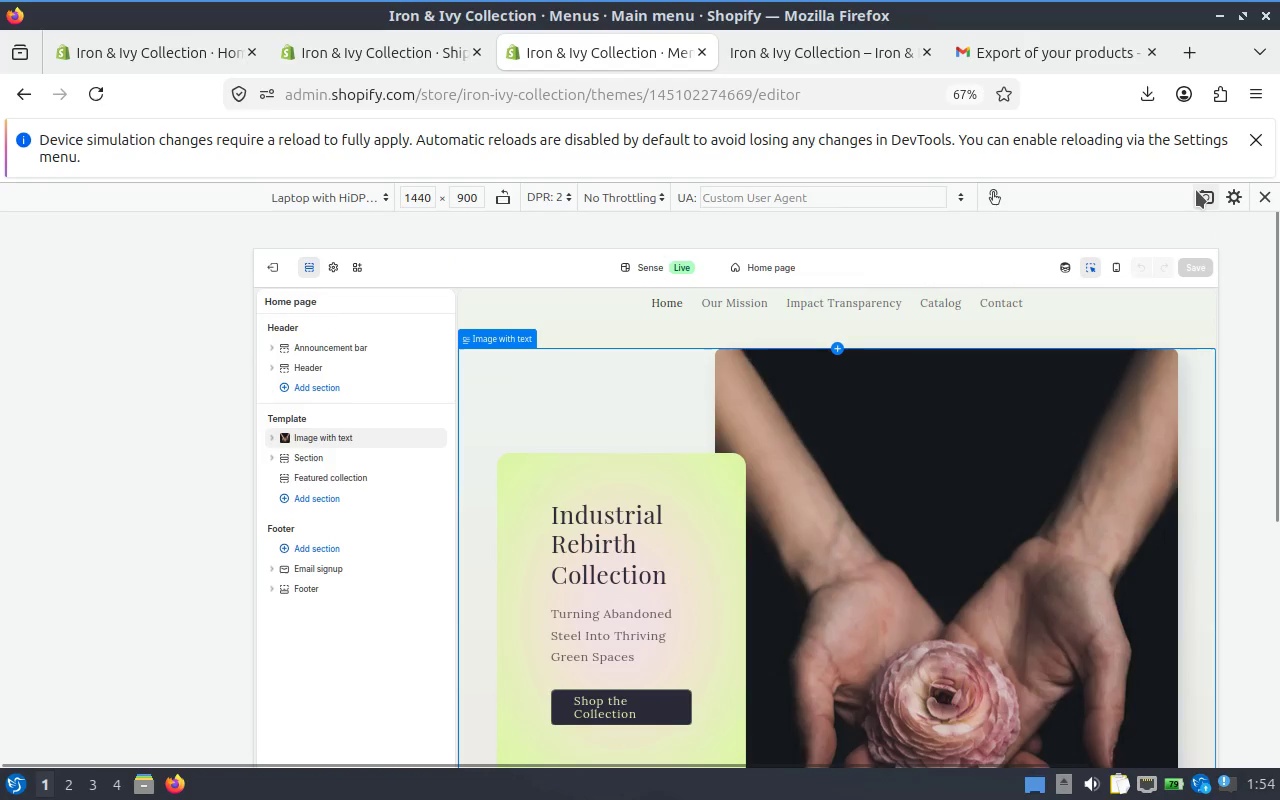 
left_click([1196, 191])
 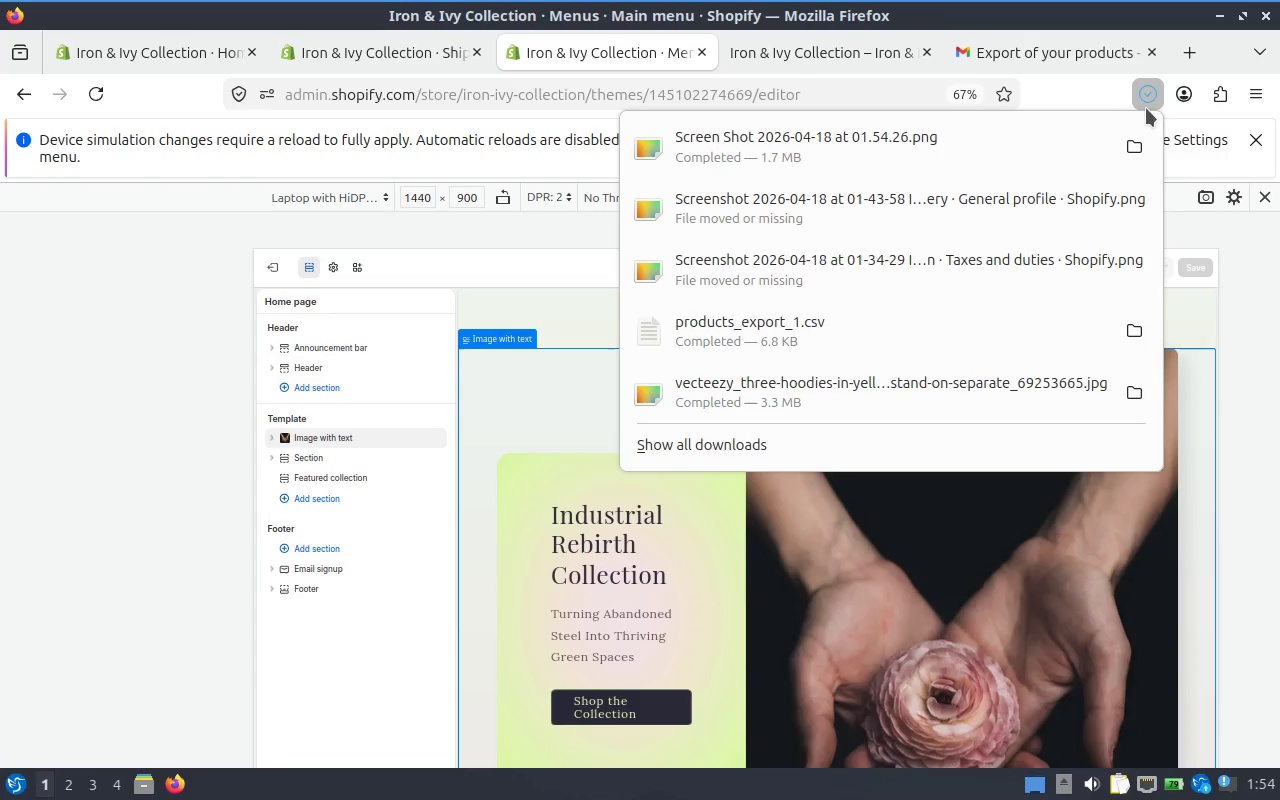 
left_click([1241, 250])
 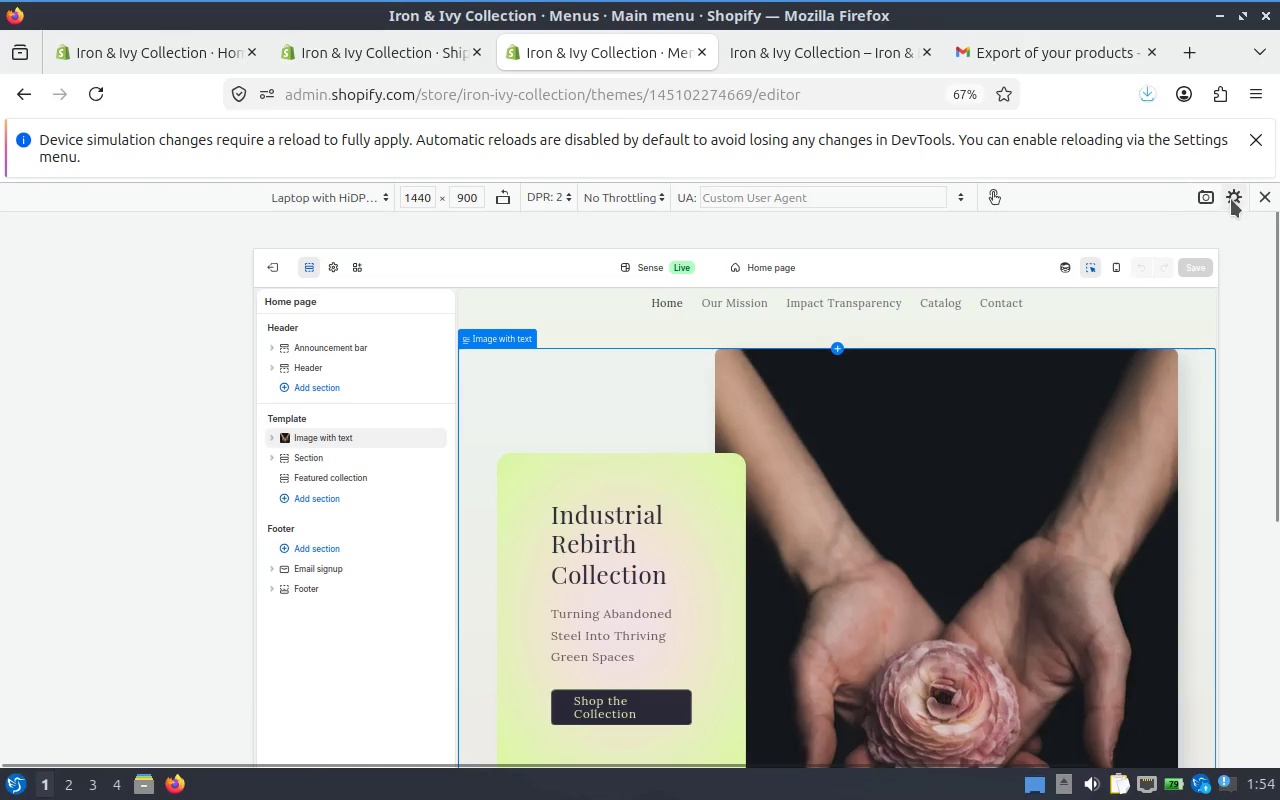 
left_click([1231, 199])
 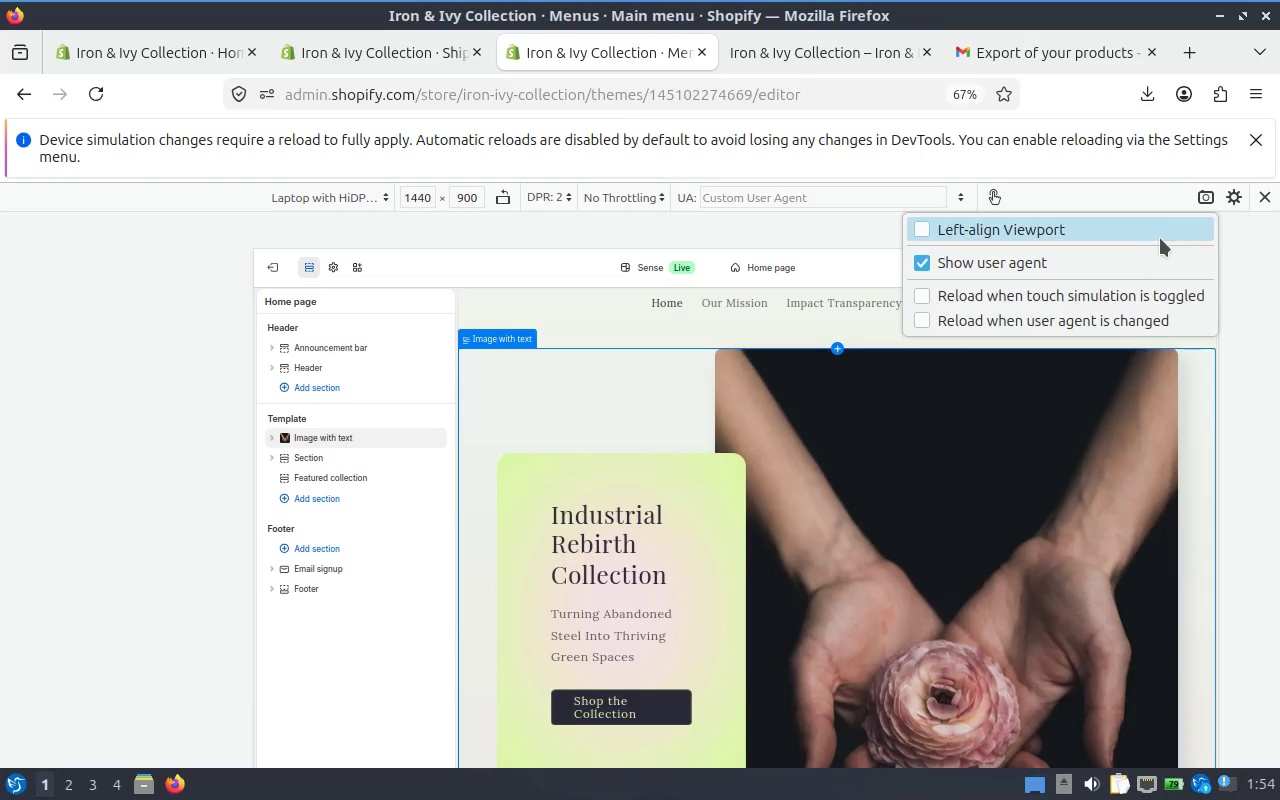 
left_click([1233, 260])
 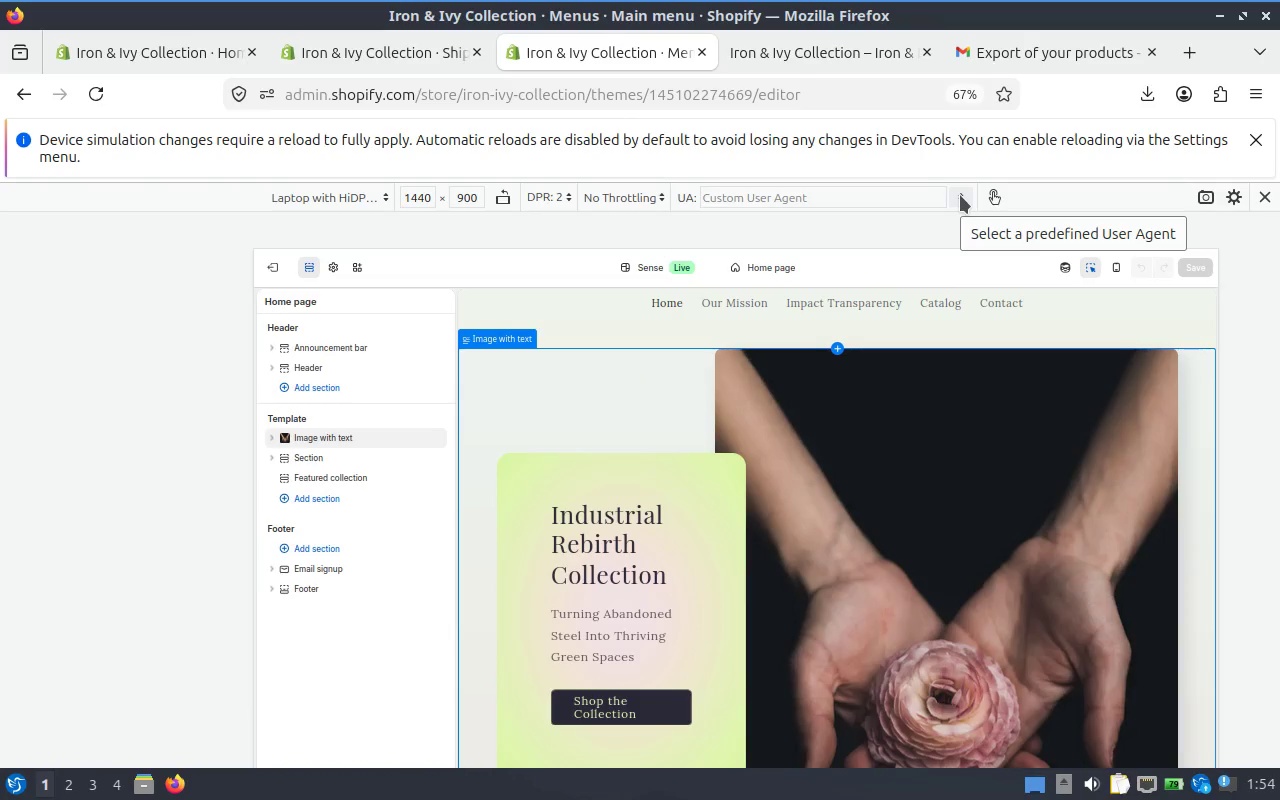 
wait(6.42)
 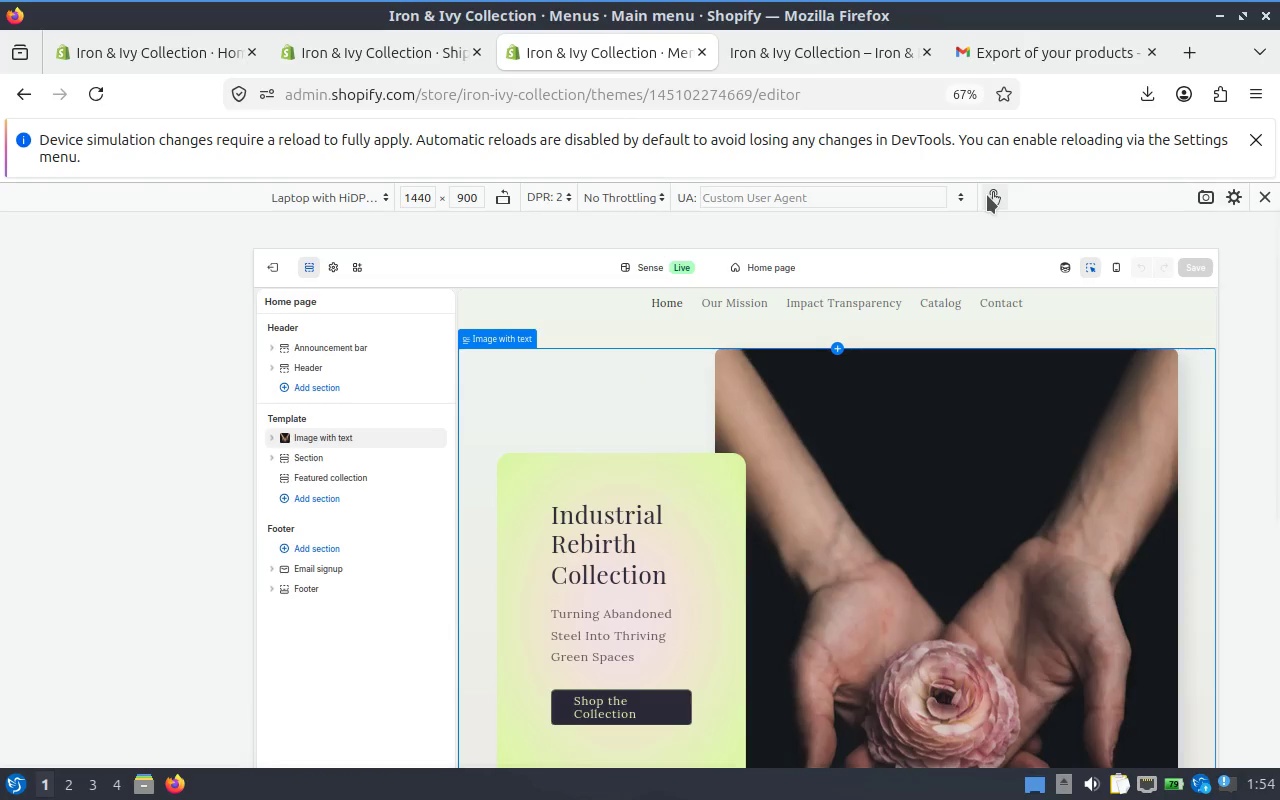 
mouse_move([1218, 218])
 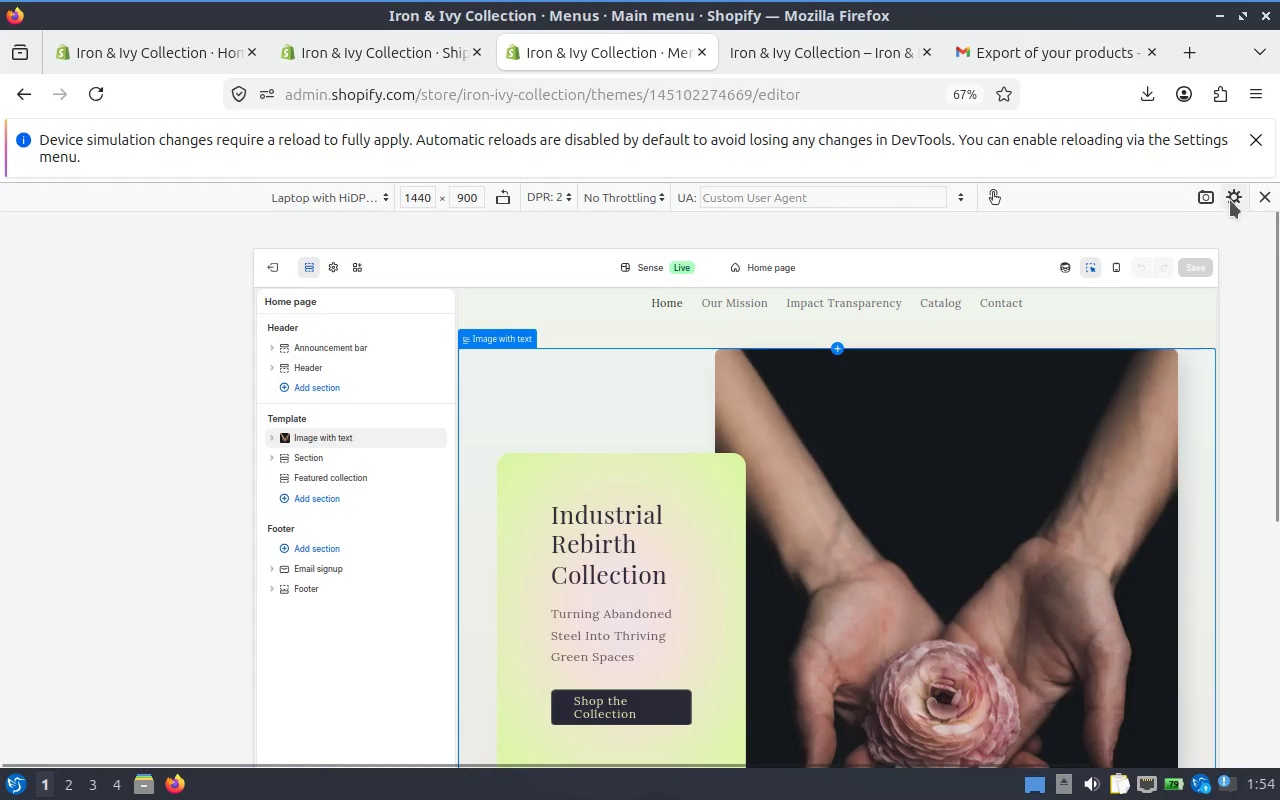 
left_click([1230, 192])
 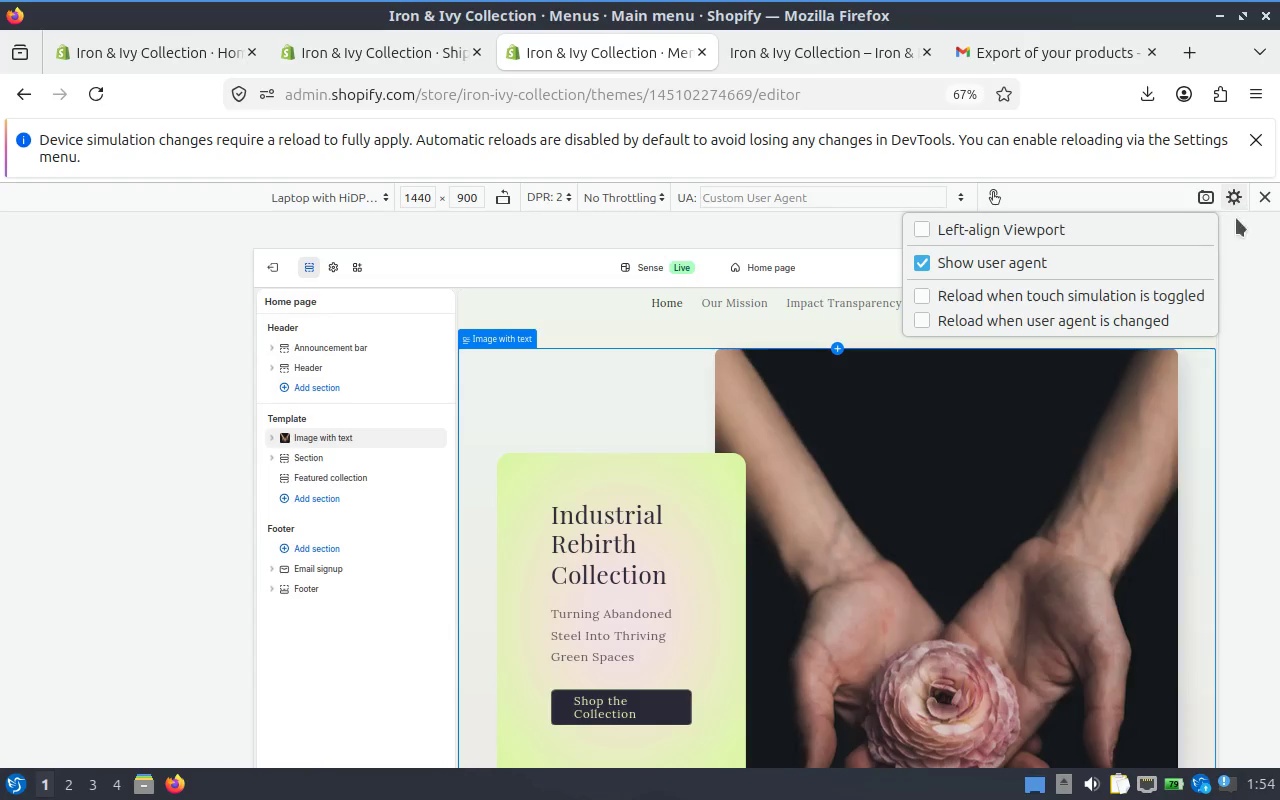 
left_click([1279, 371])
 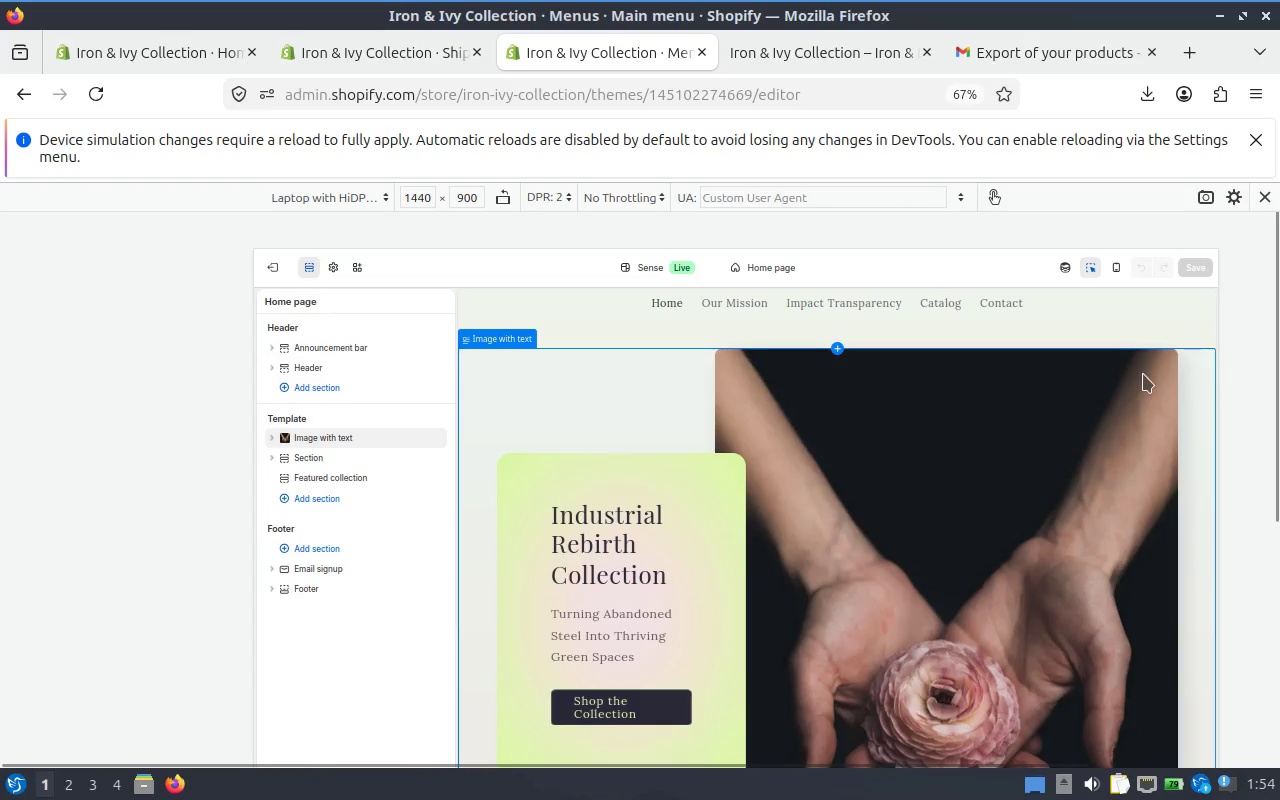 
scroll: coordinate [1056, 376], scroll_direction: down, amount: 2.0
 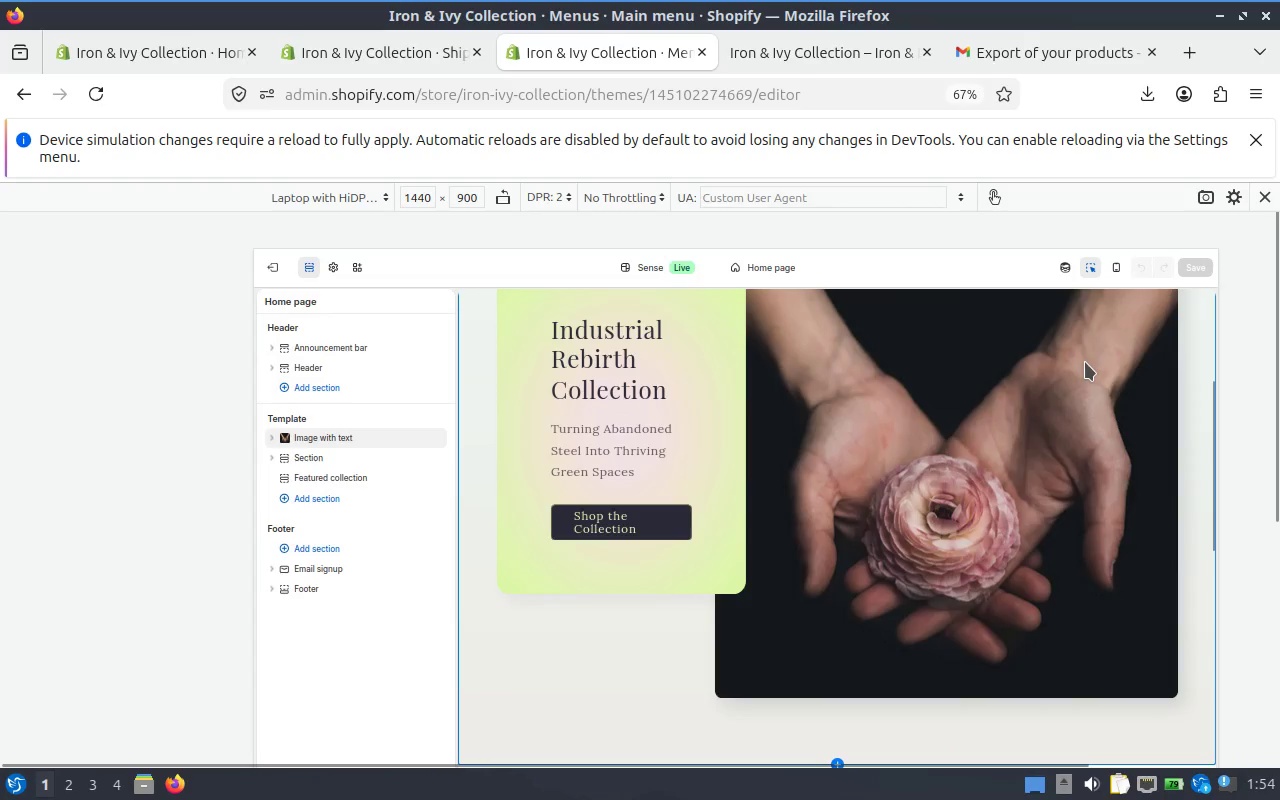 
scroll: coordinate [1088, 366], scroll_direction: up, amount: 2.0
 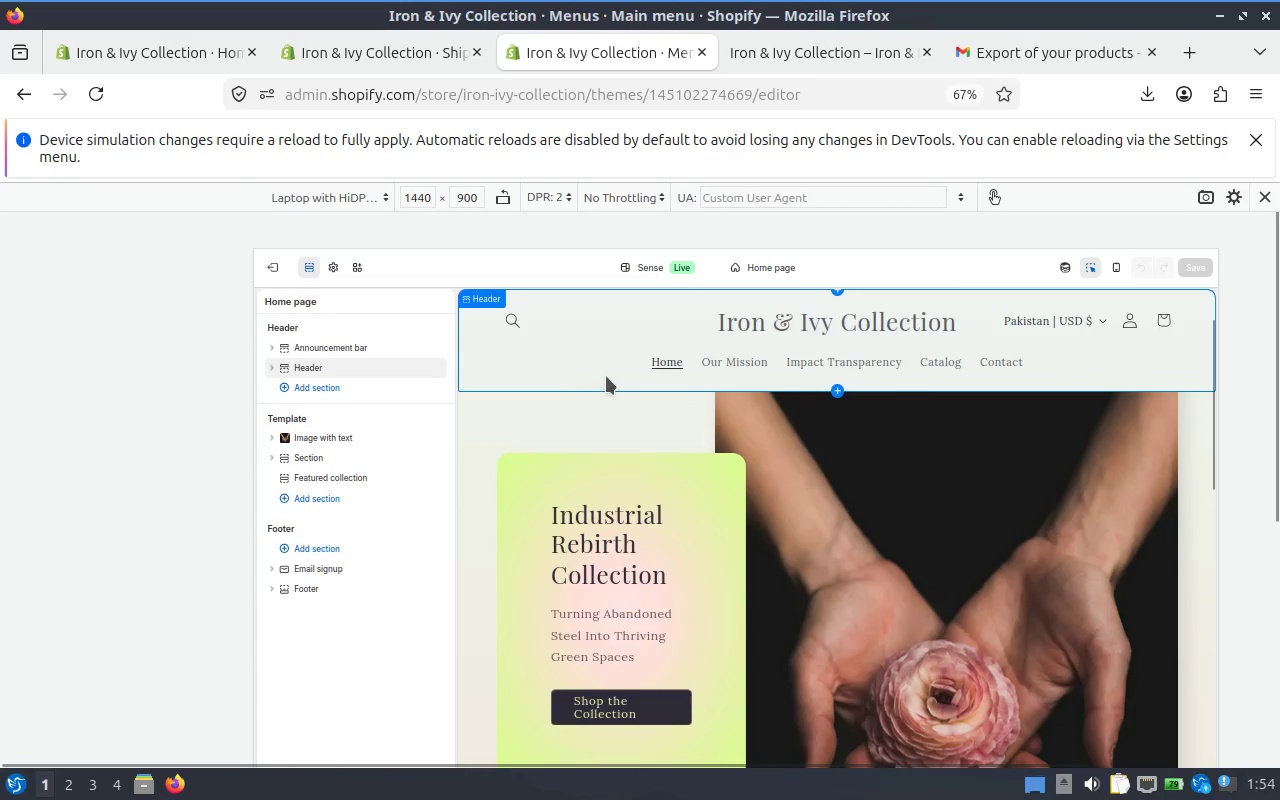 
scroll: coordinate [322, 377], scroll_direction: down, amount: 1.0
 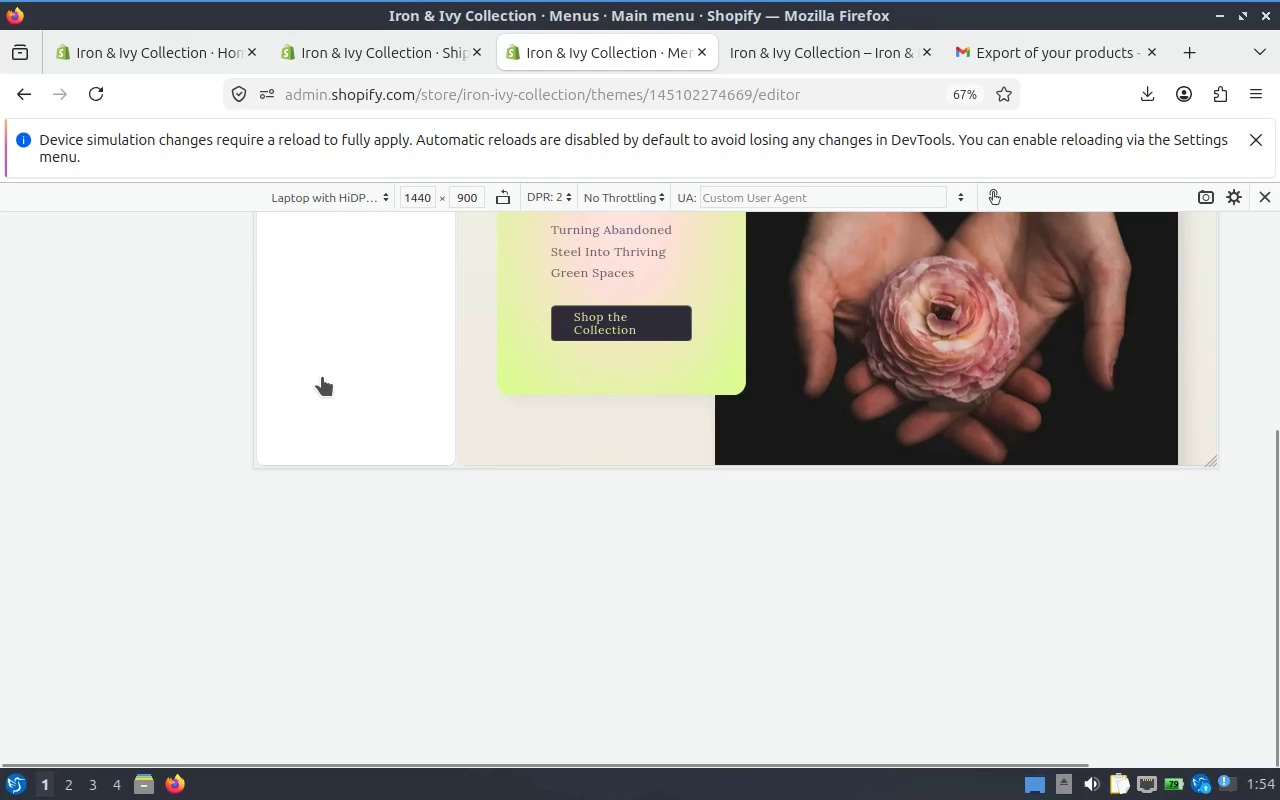 
scroll: coordinate [322, 377], scroll_direction: up, amount: 3.0
 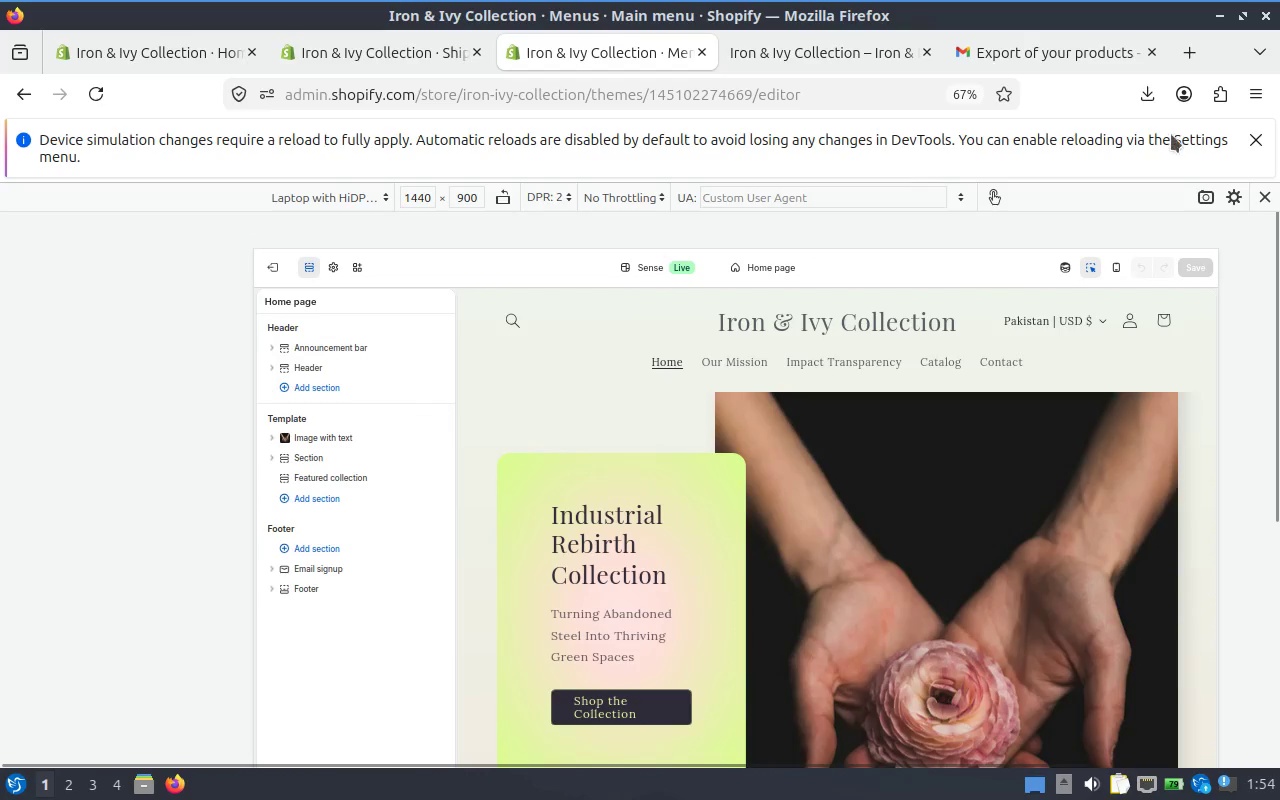 
left_click([1252, 138])
 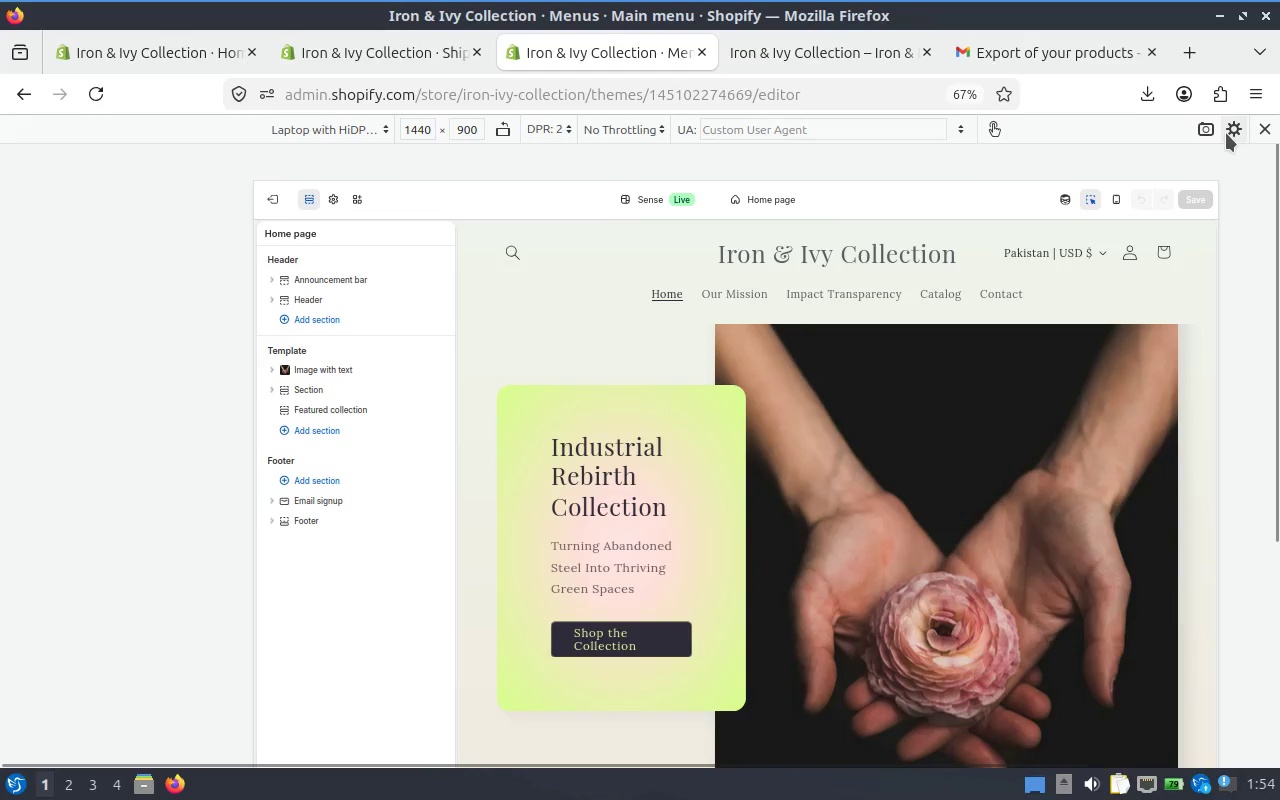 
left_click([1226, 133])
 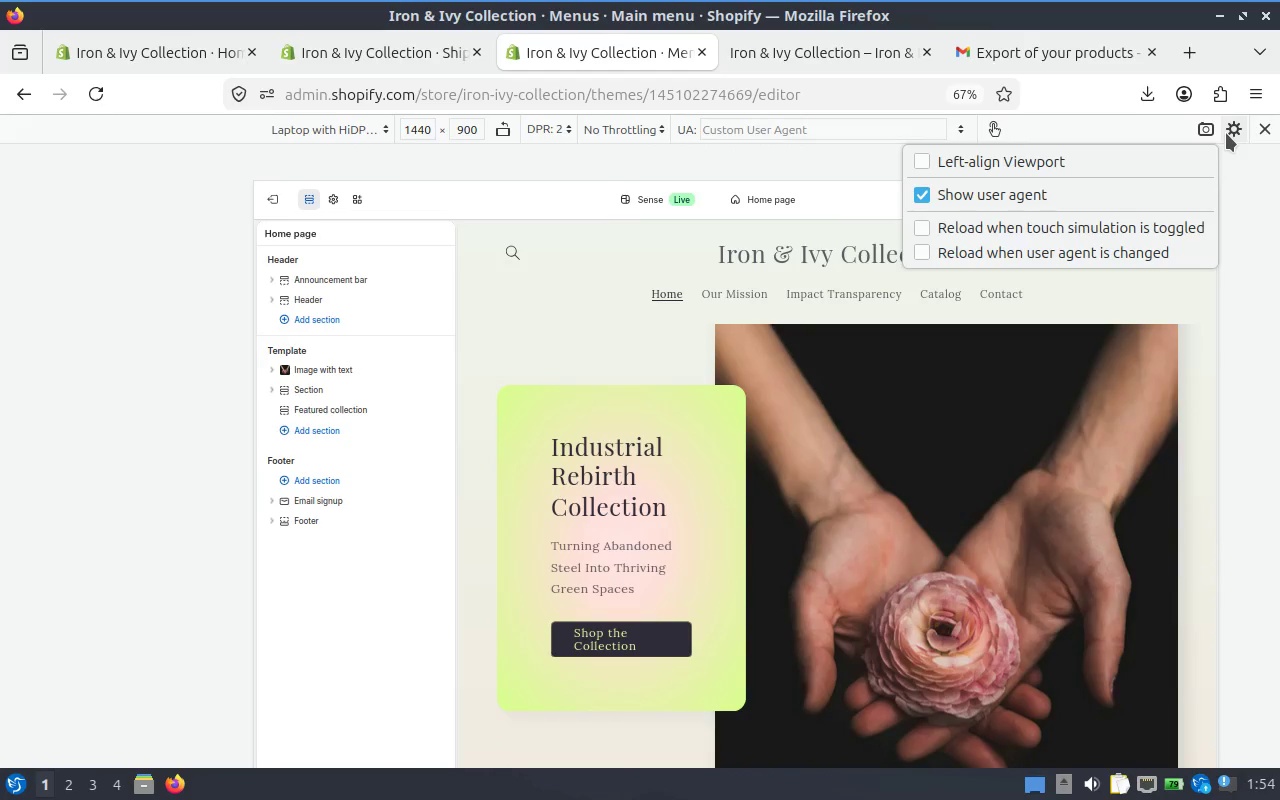 
left_click([1226, 133])
 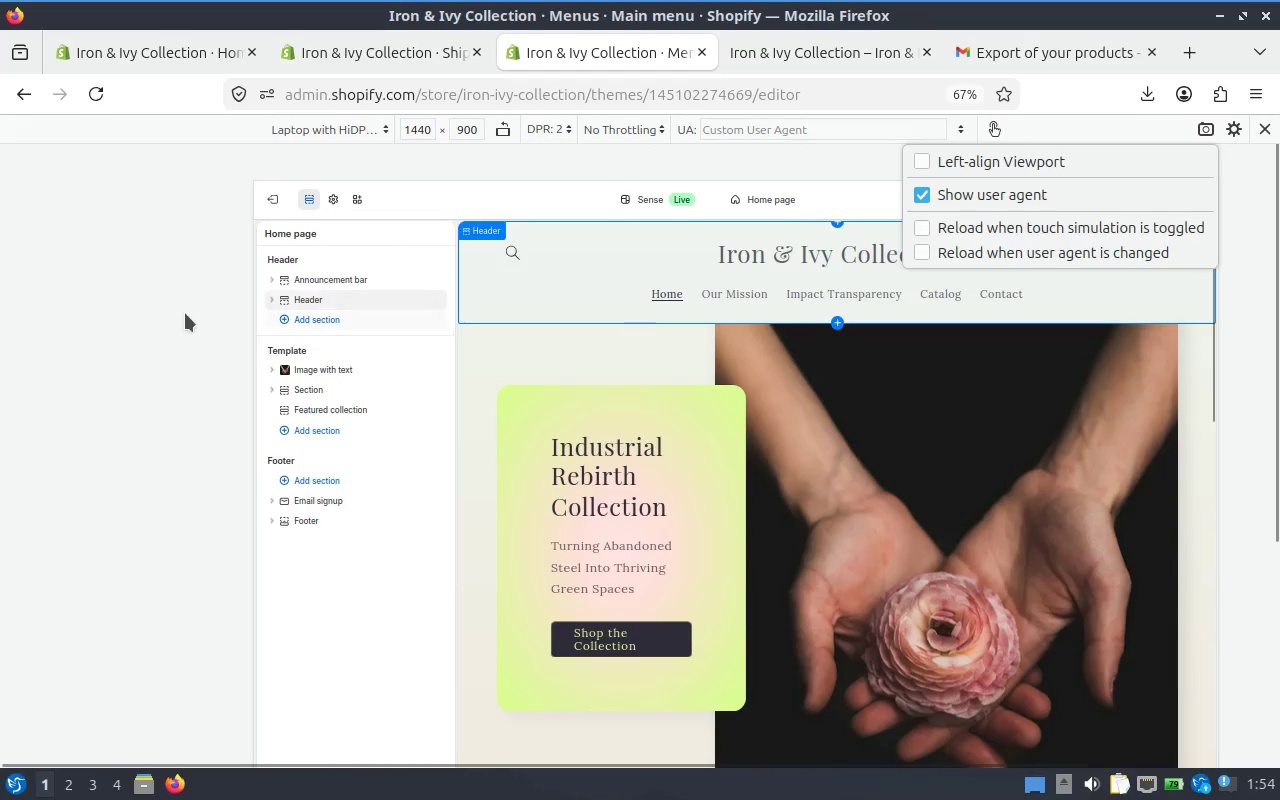 
right_click([170, 316])
 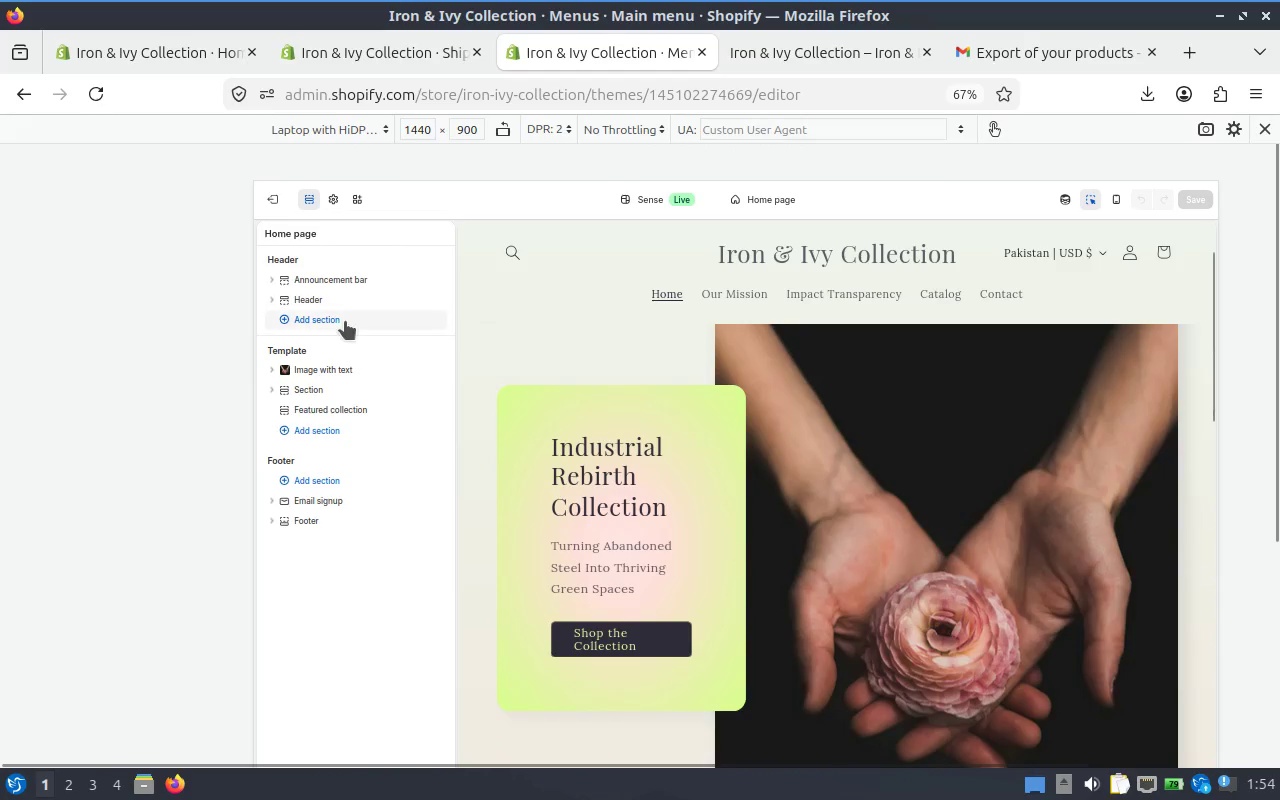 
right_click([345, 321])
 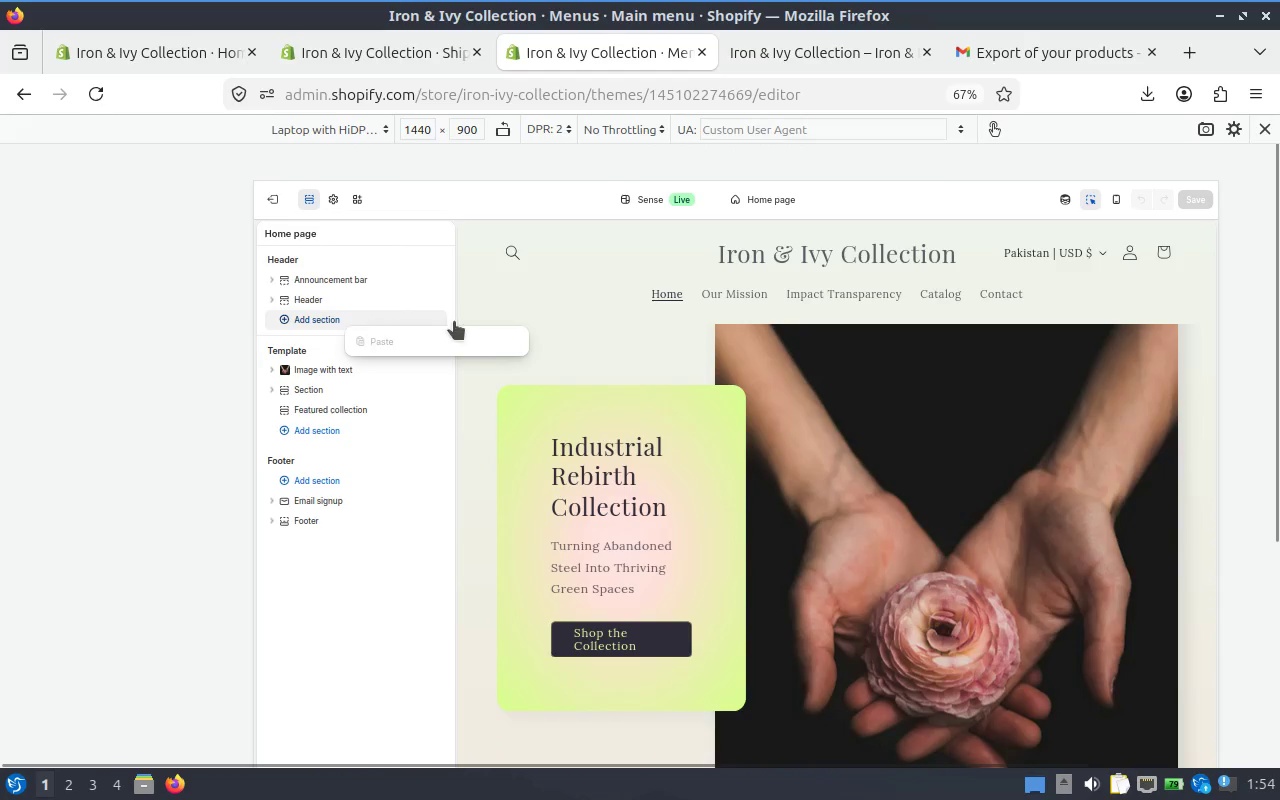 
right_click([498, 322])
 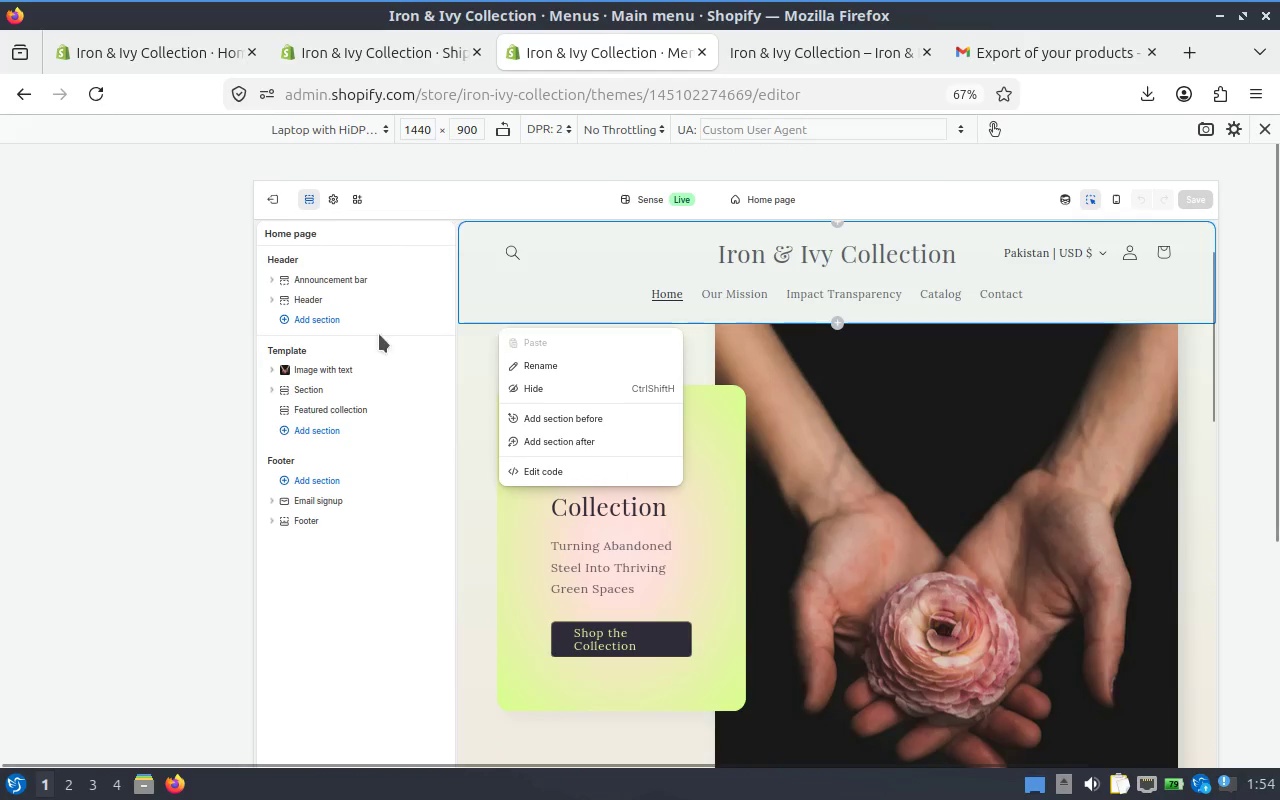 
left_click([76, 332])
 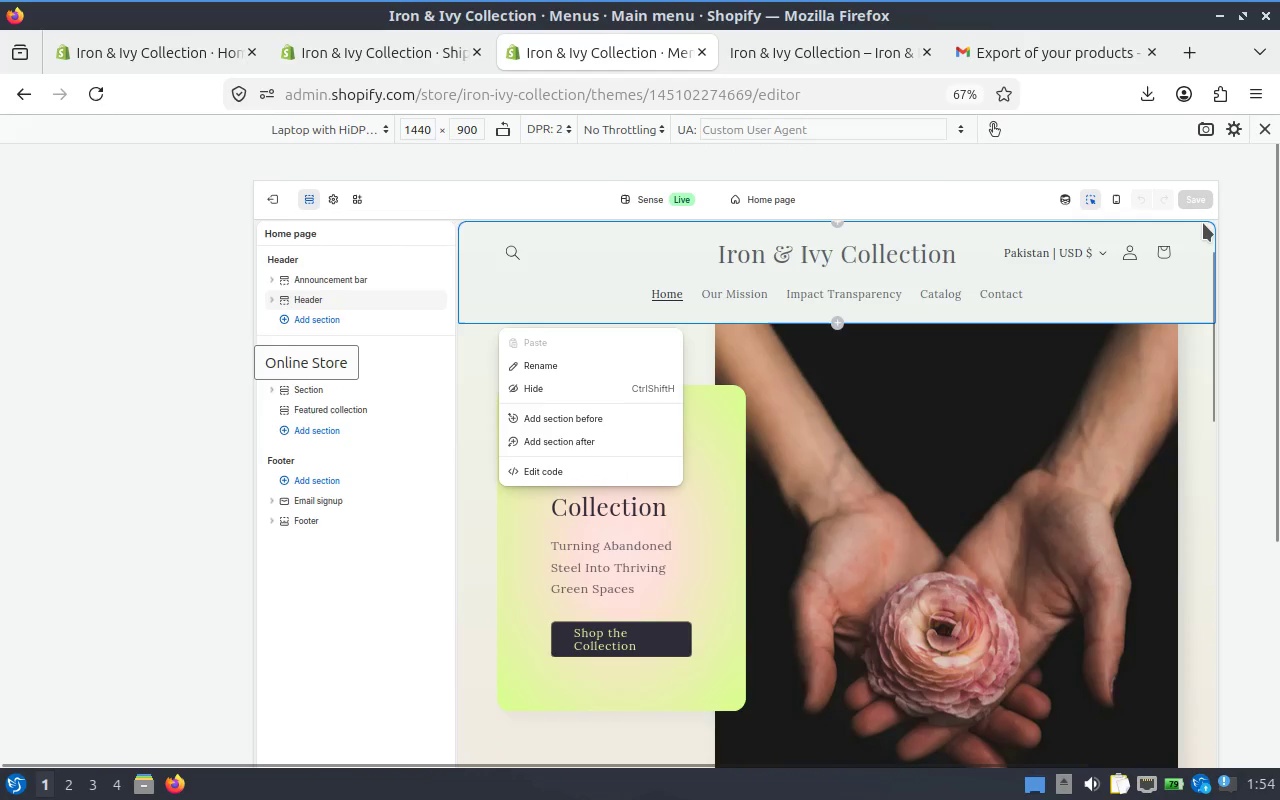 
left_click([1255, 250])
 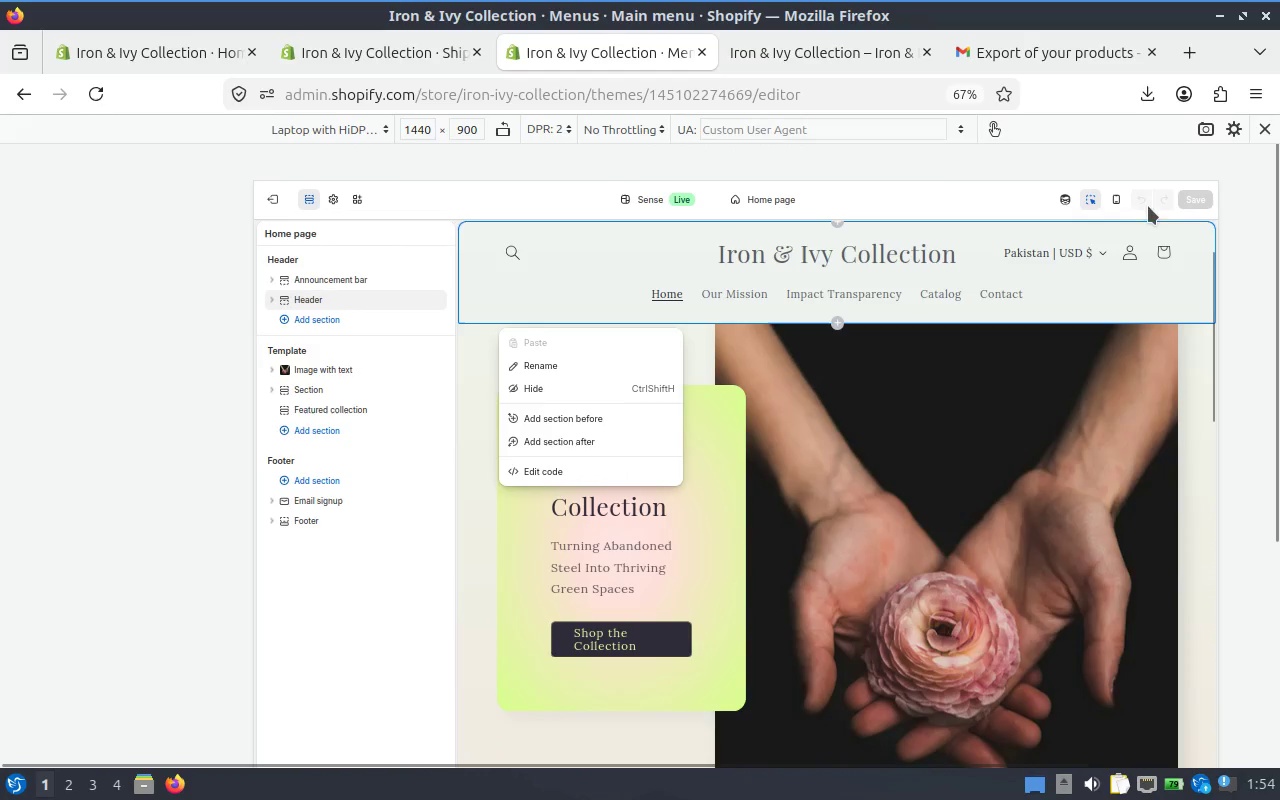 
mouse_move([1223, 170])
 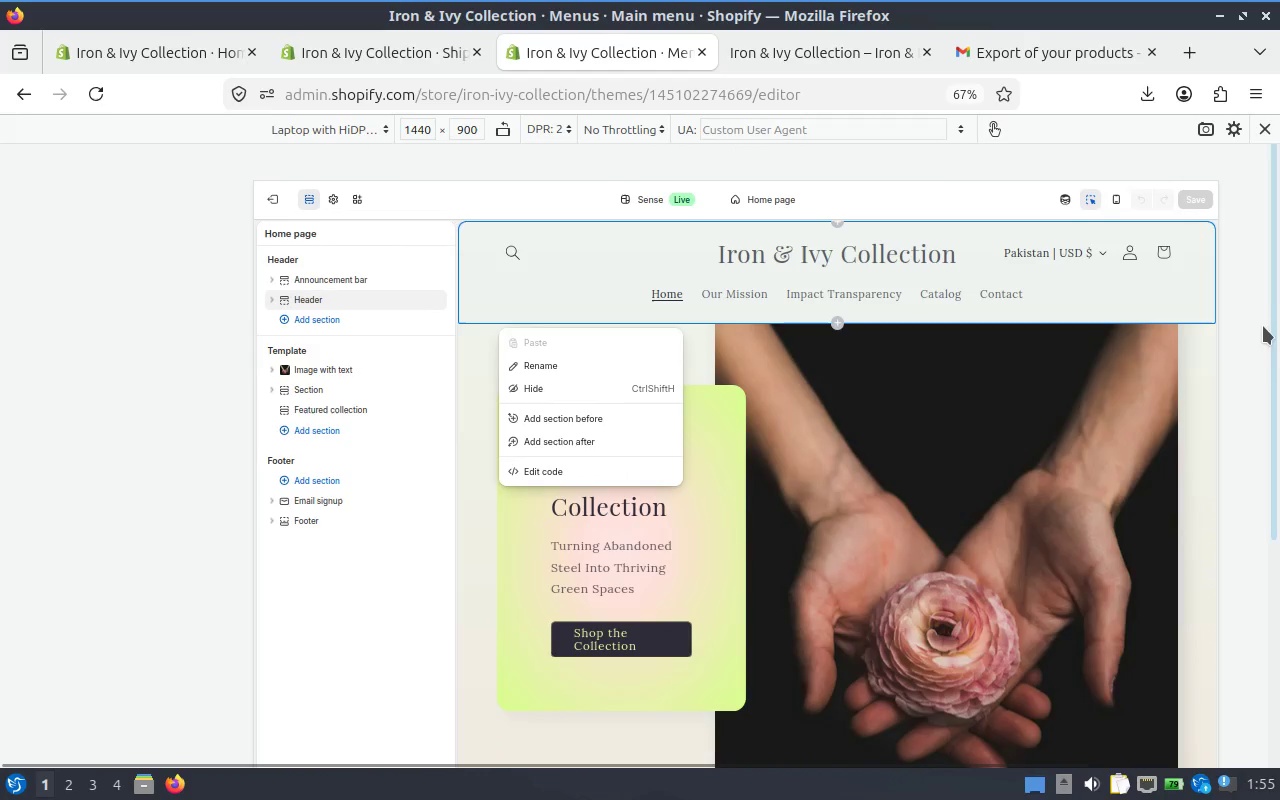 
left_click([1257, 327])
 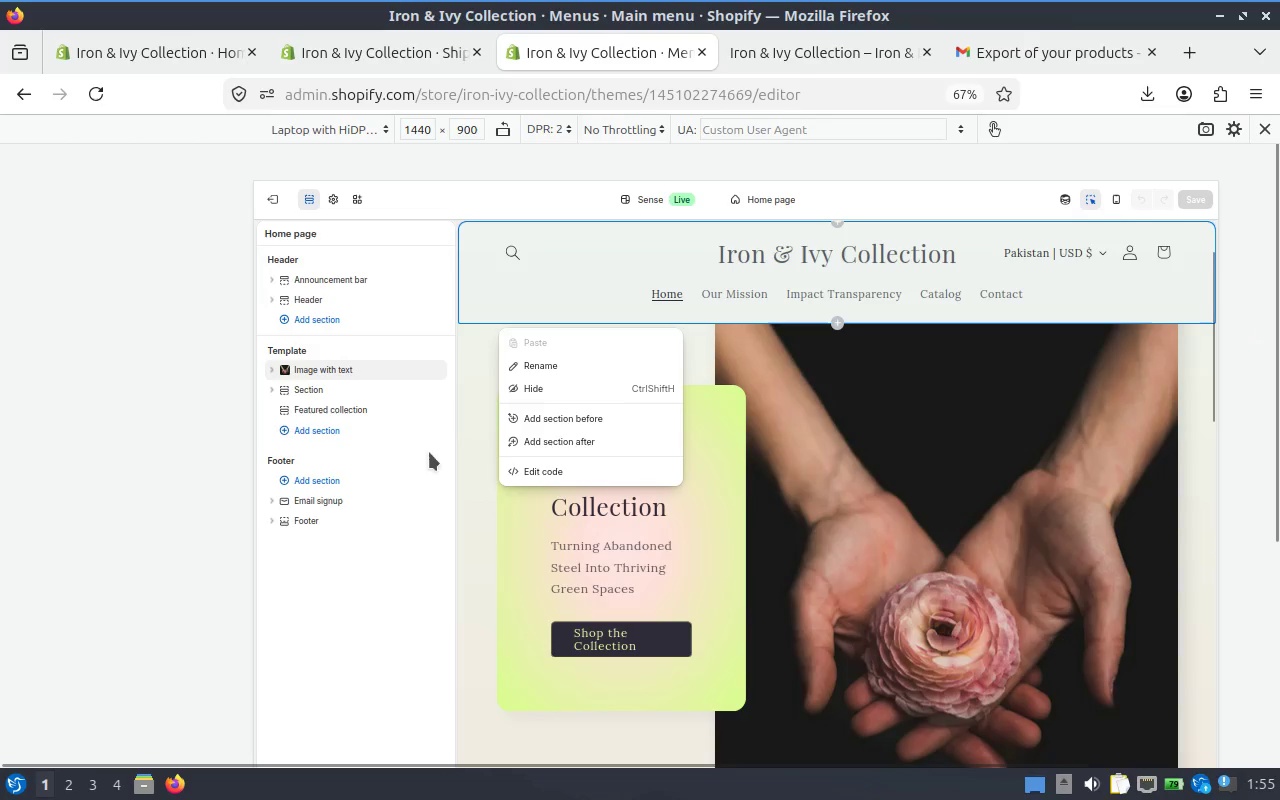 
left_click([463, 459])
 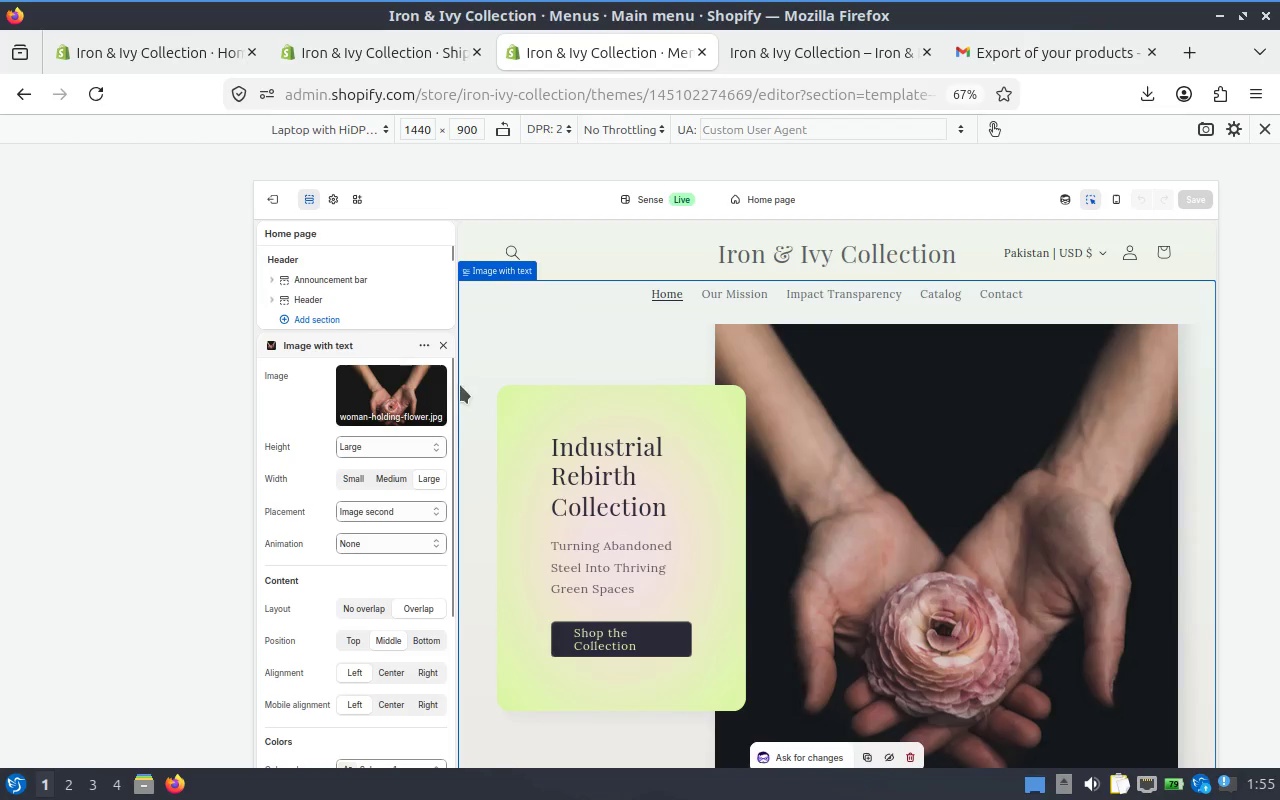 
left_click([439, 343])
 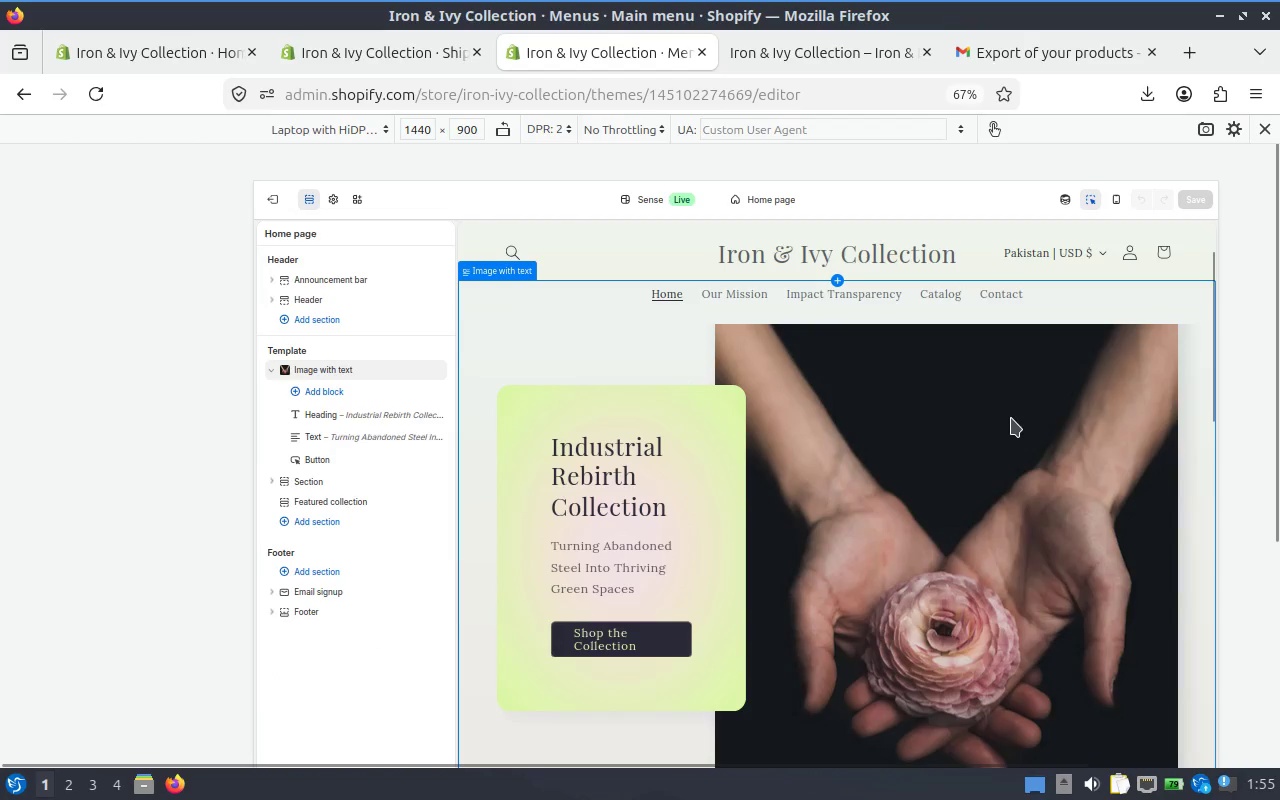 
scroll: coordinate [1100, 410], scroll_direction: down, amount: 2.0
 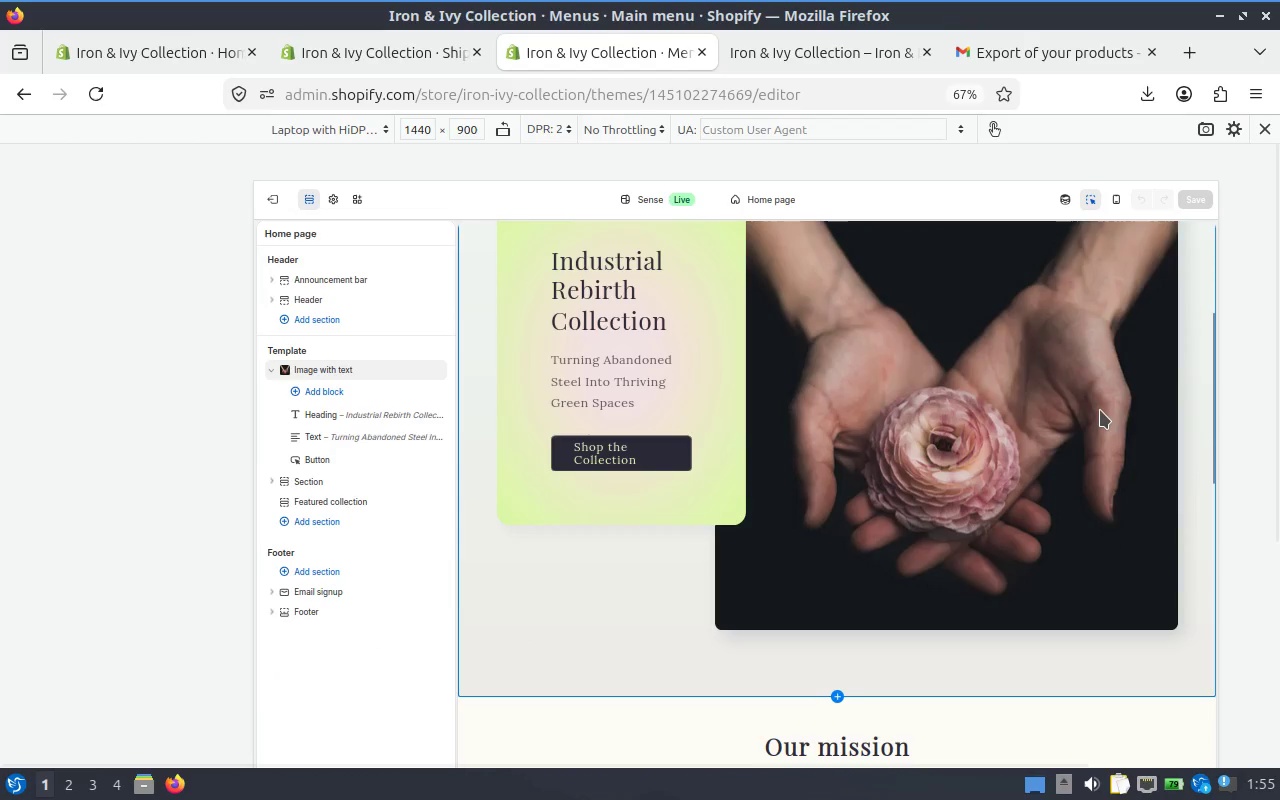 
scroll: coordinate [1160, 343], scroll_direction: up, amount: 3.0
 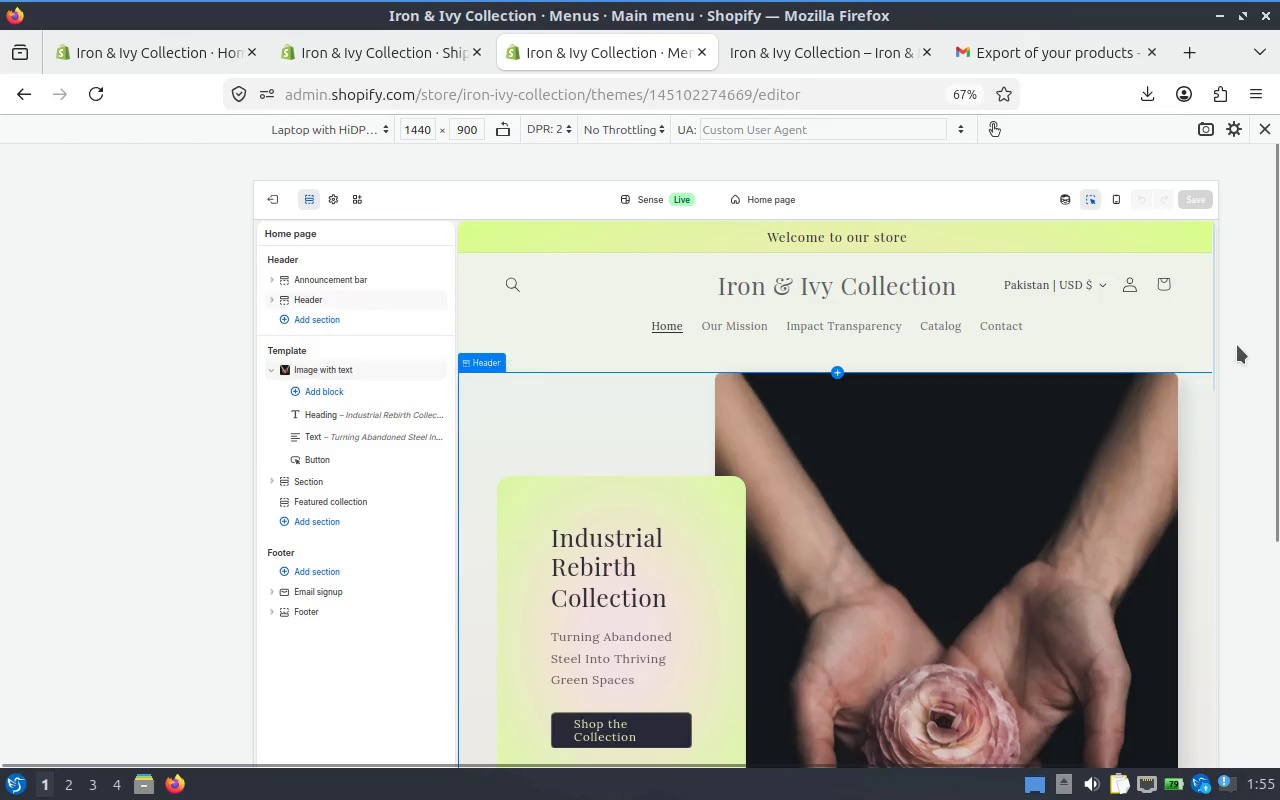 
left_click([1238, 345])
 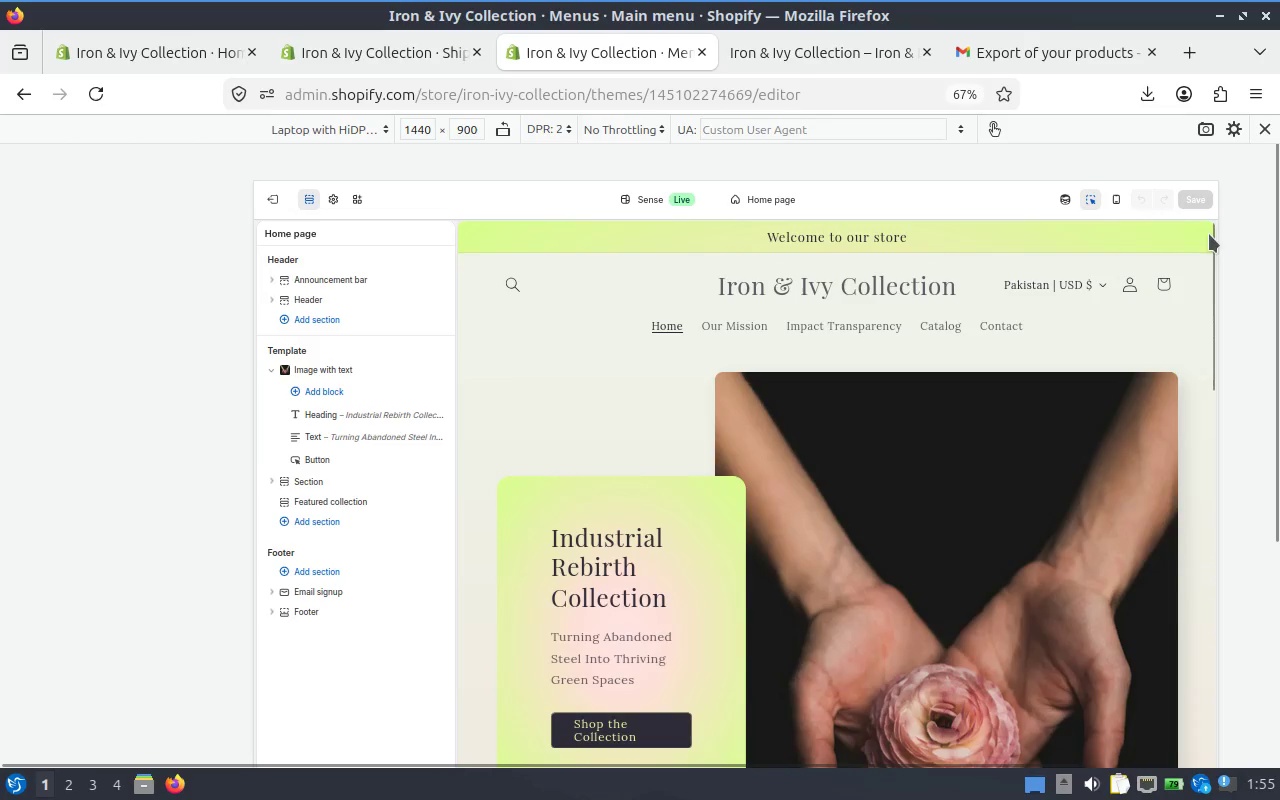 
left_click_drag(start_coordinate=[1279, 233], to_coordinate=[1278, 256])
 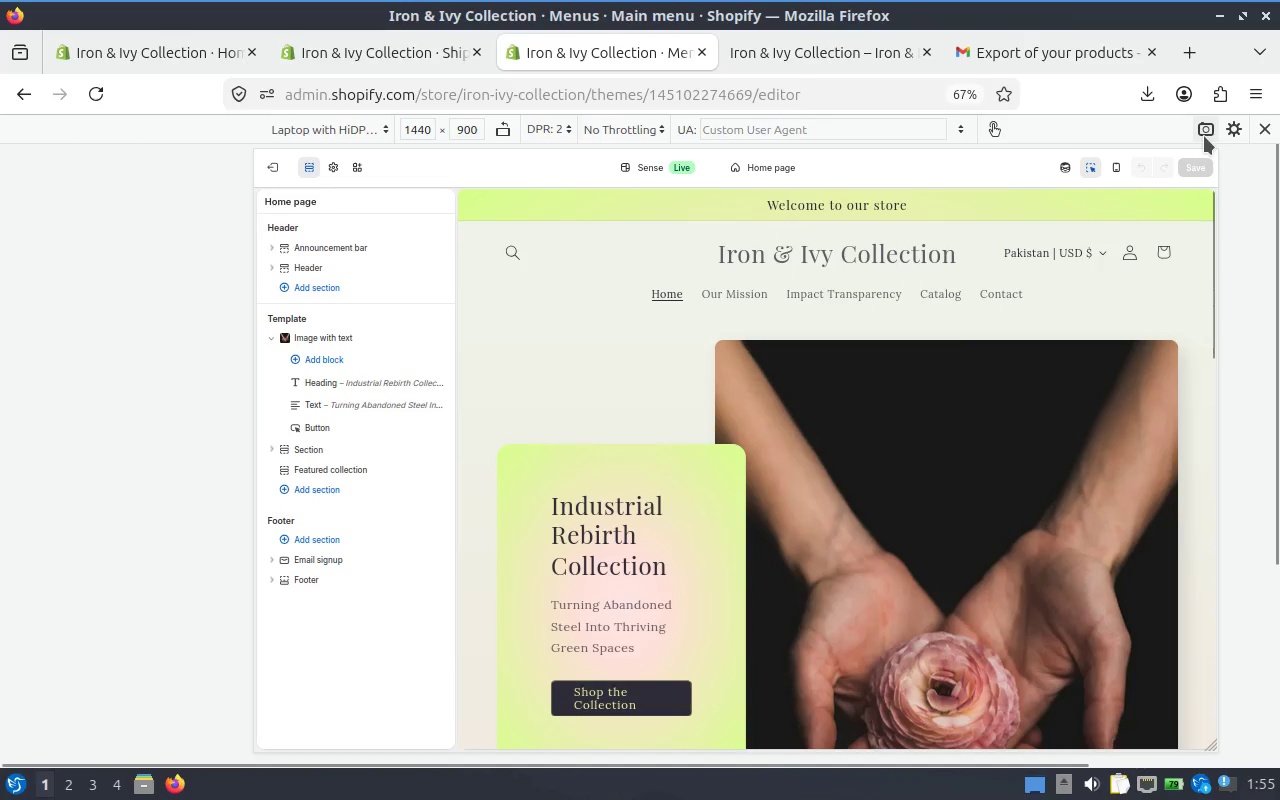 
left_click([1203, 131])
 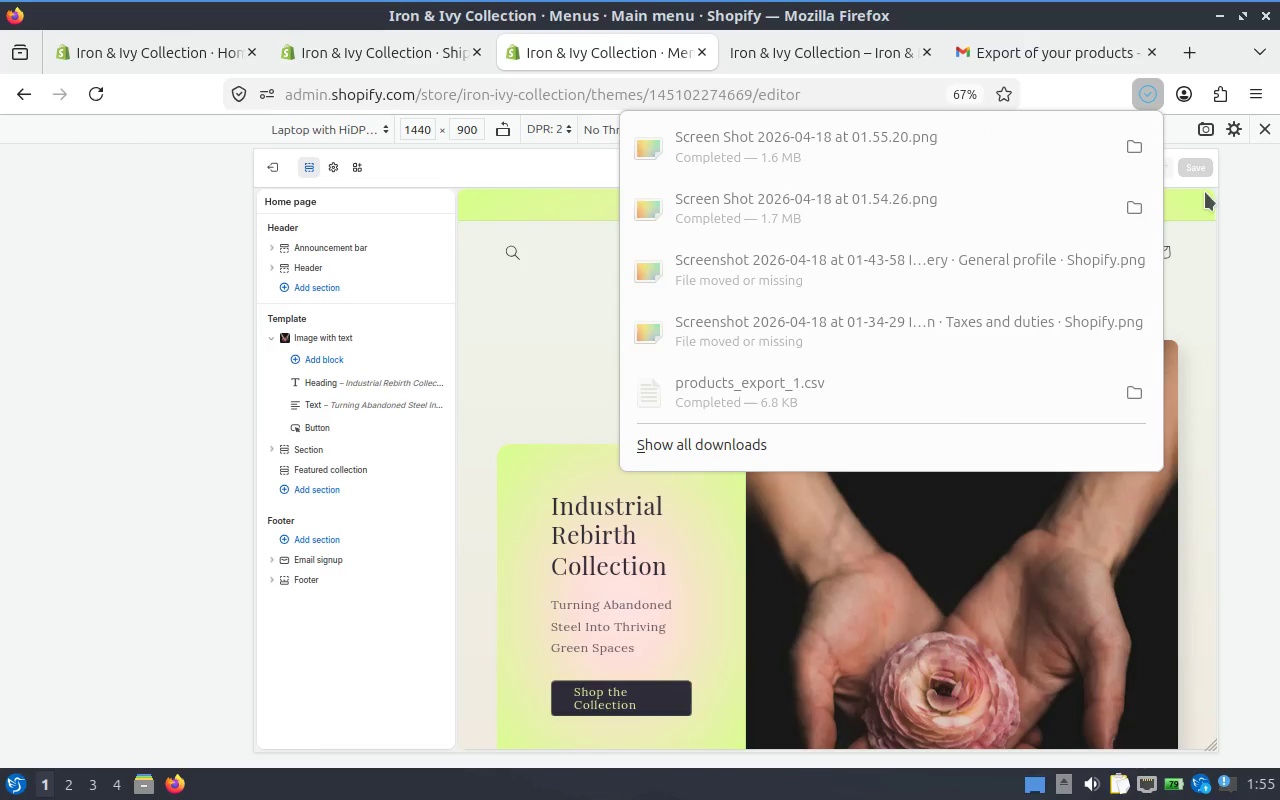 
left_click([1241, 313])
 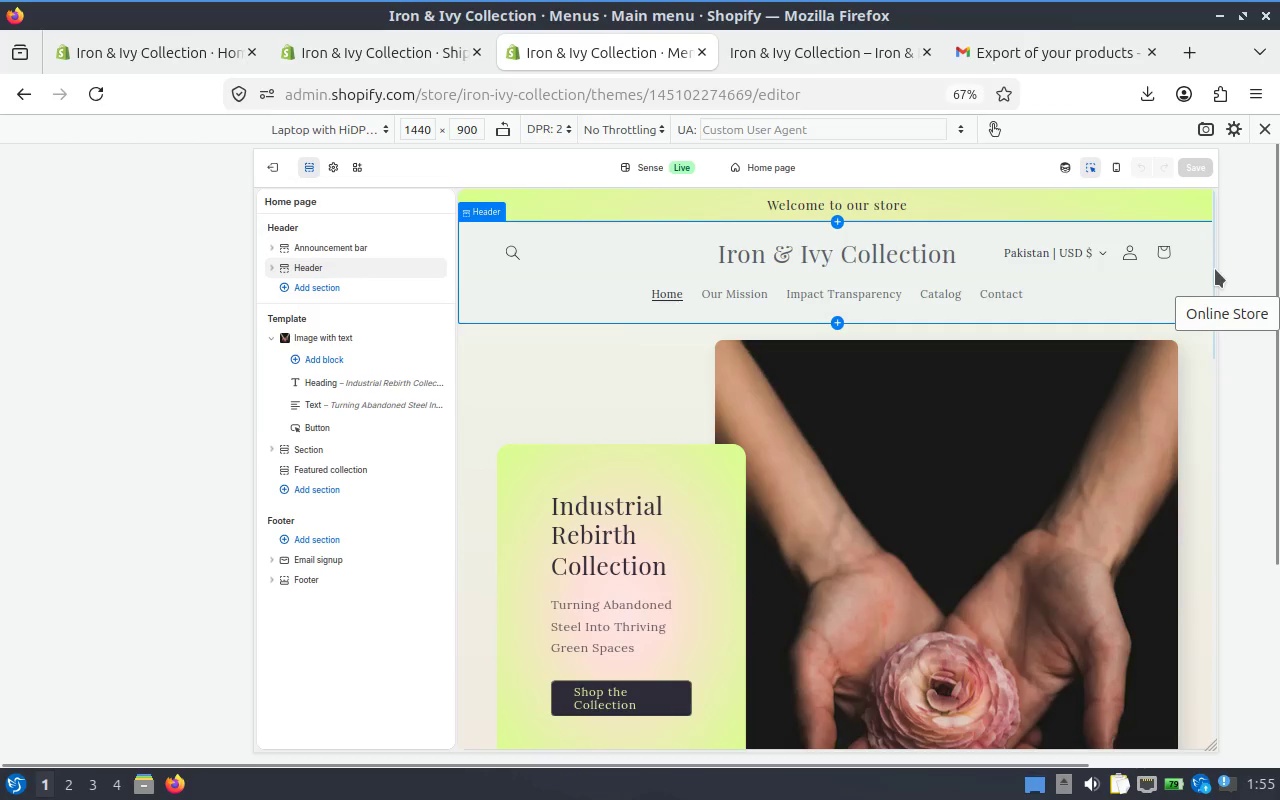 
scroll: coordinate [1187, 287], scroll_direction: down, amount: 7.0
 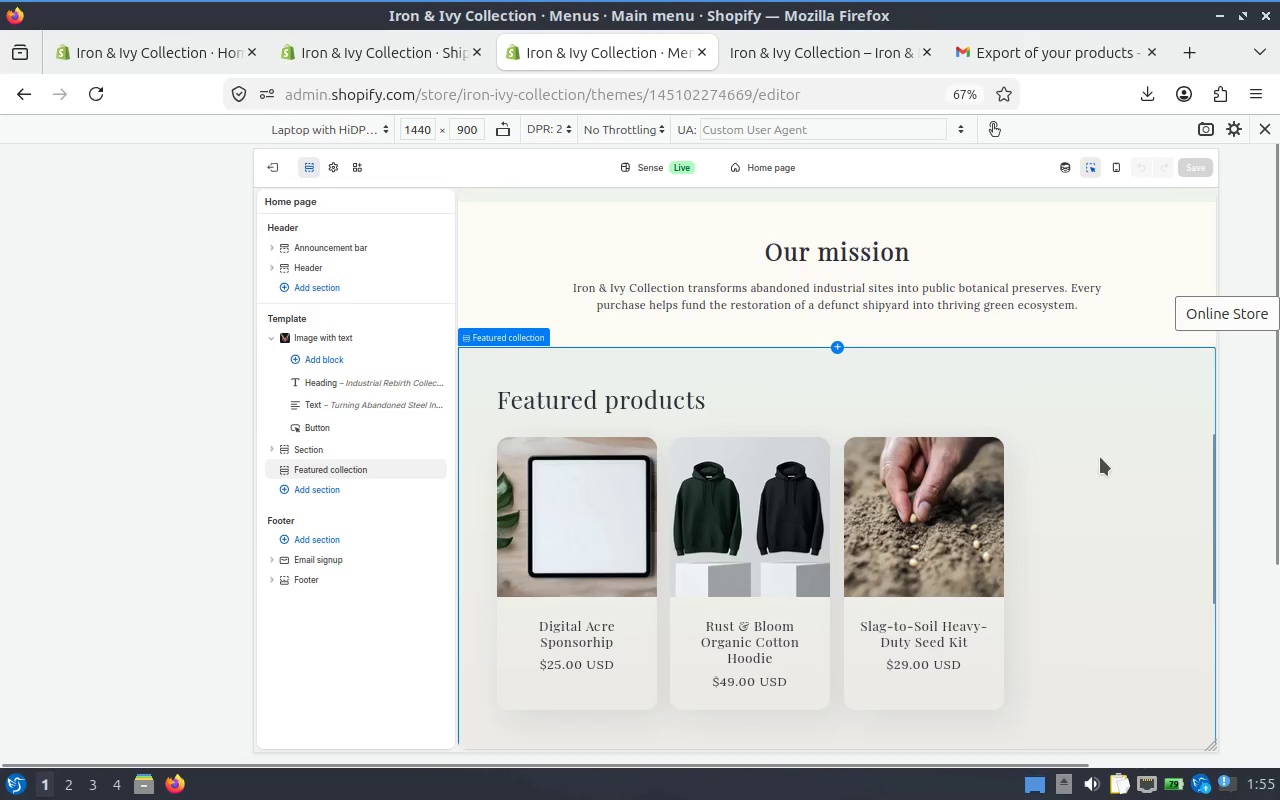 
wait(8.9)
 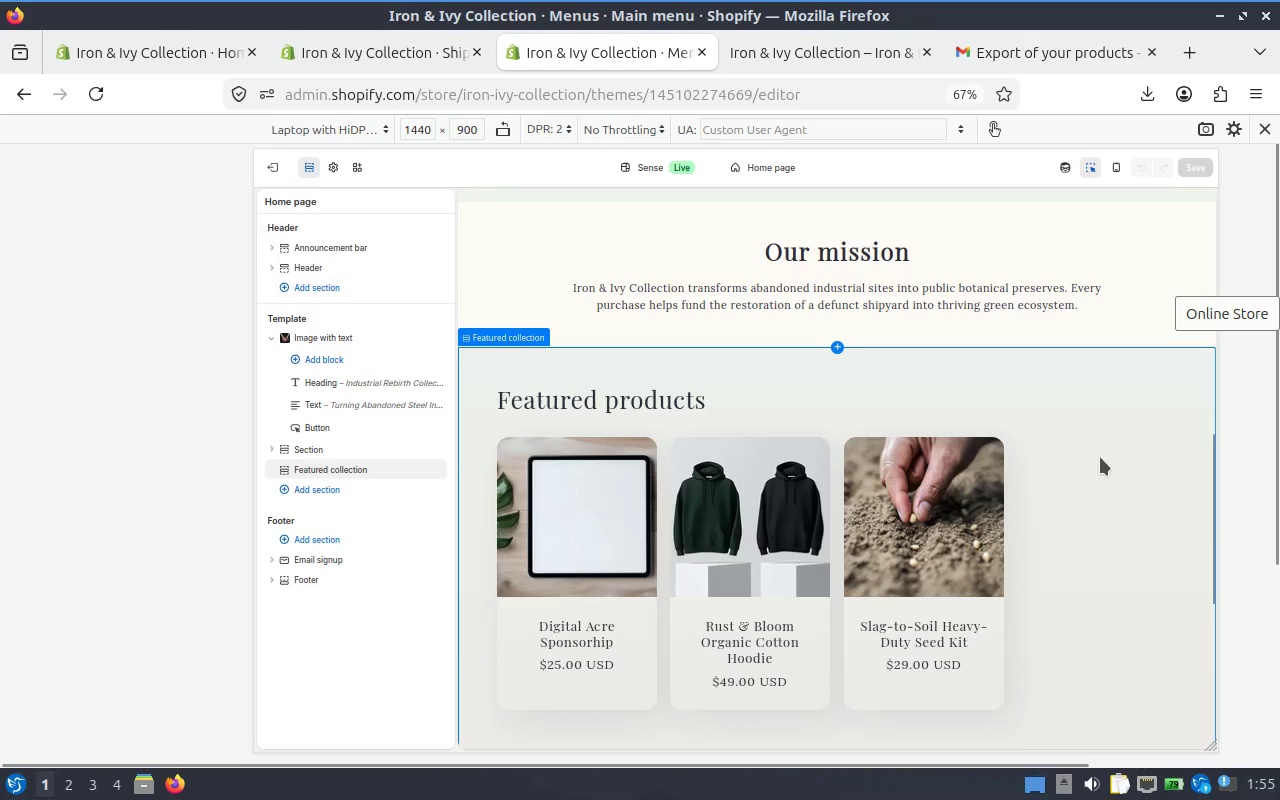 
scroll: coordinate [1100, 457], scroll_direction: down, amount: 1.0
 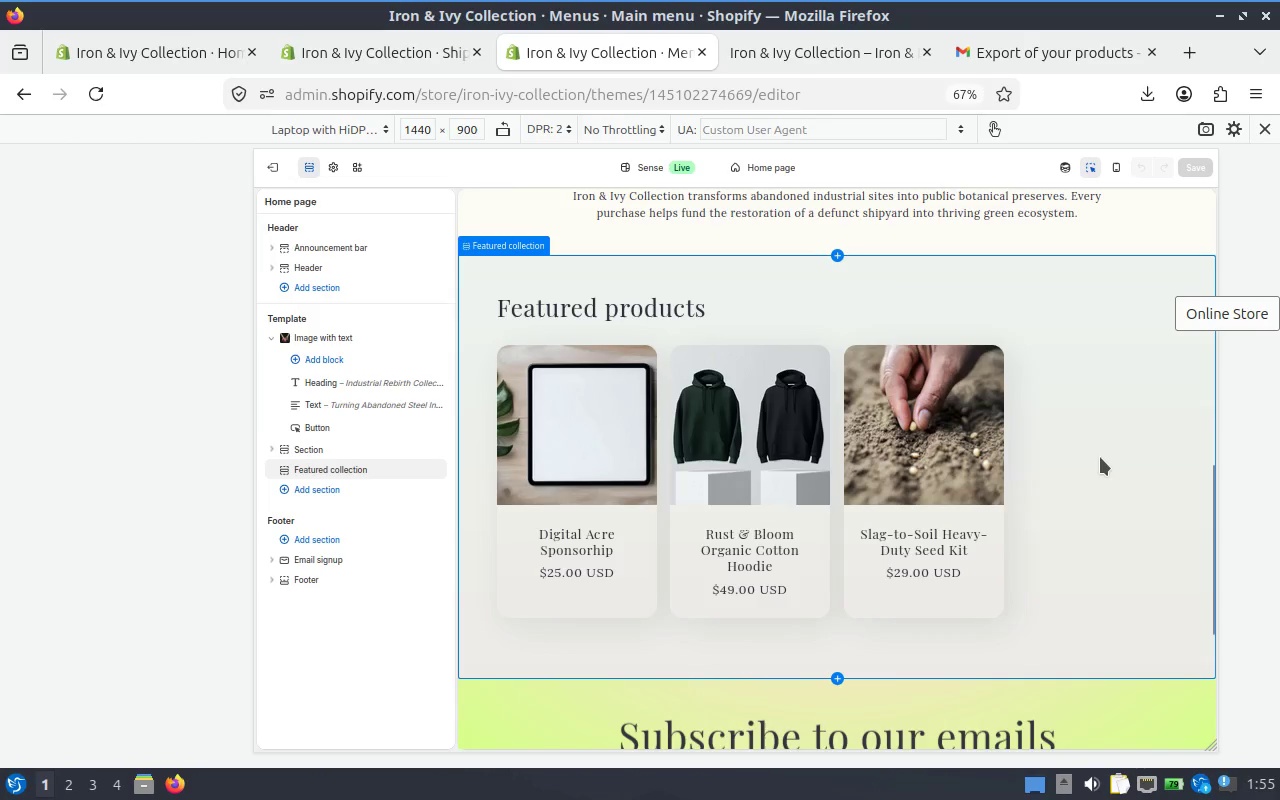 
scroll: coordinate [1100, 457], scroll_direction: up, amount: 2.0
 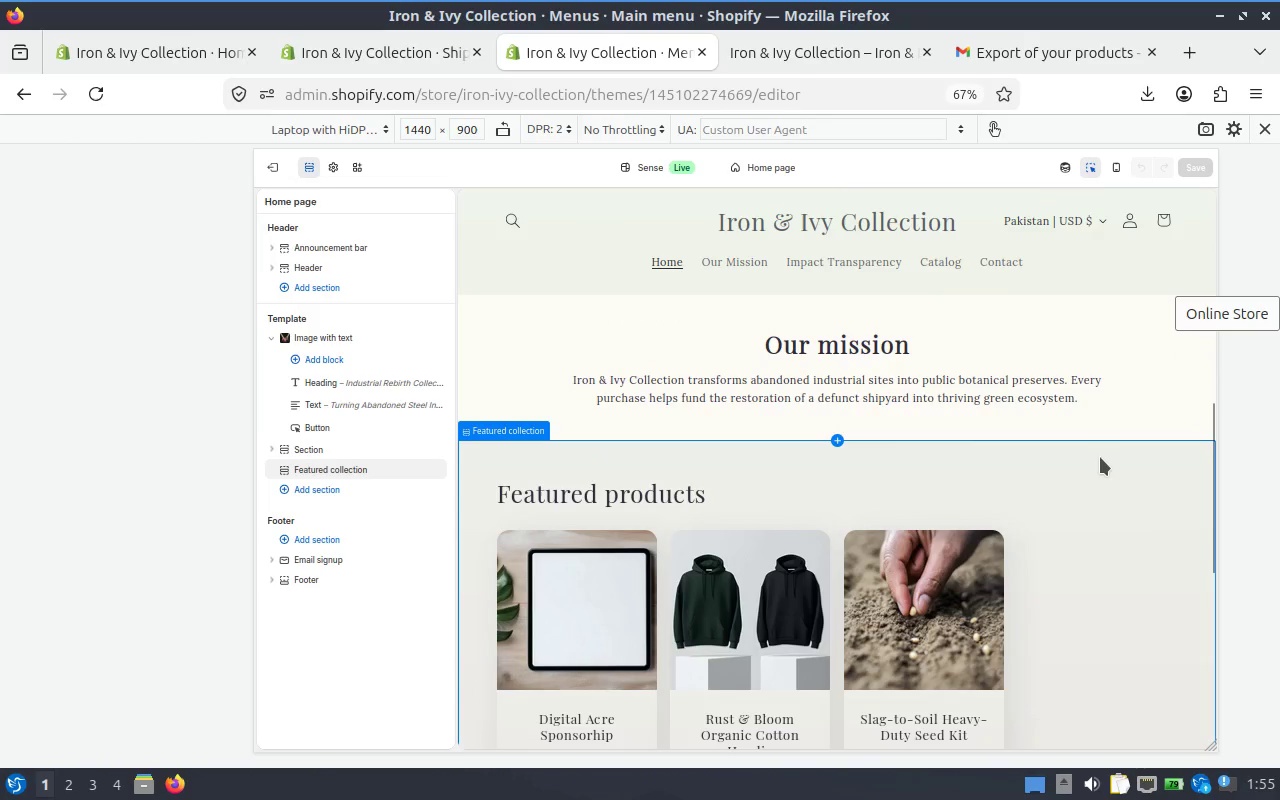 
scroll: coordinate [1100, 457], scroll_direction: down, amount: 1.0
 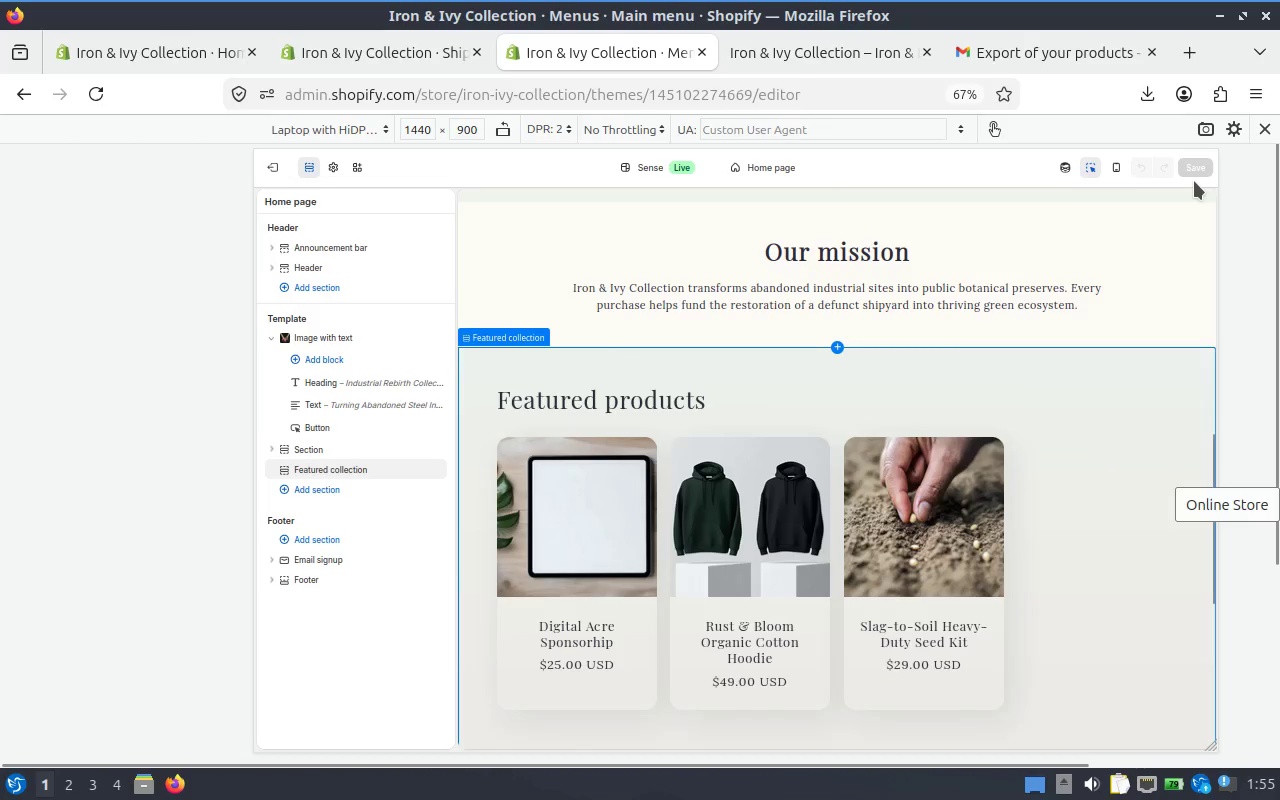 
wait(8.52)
 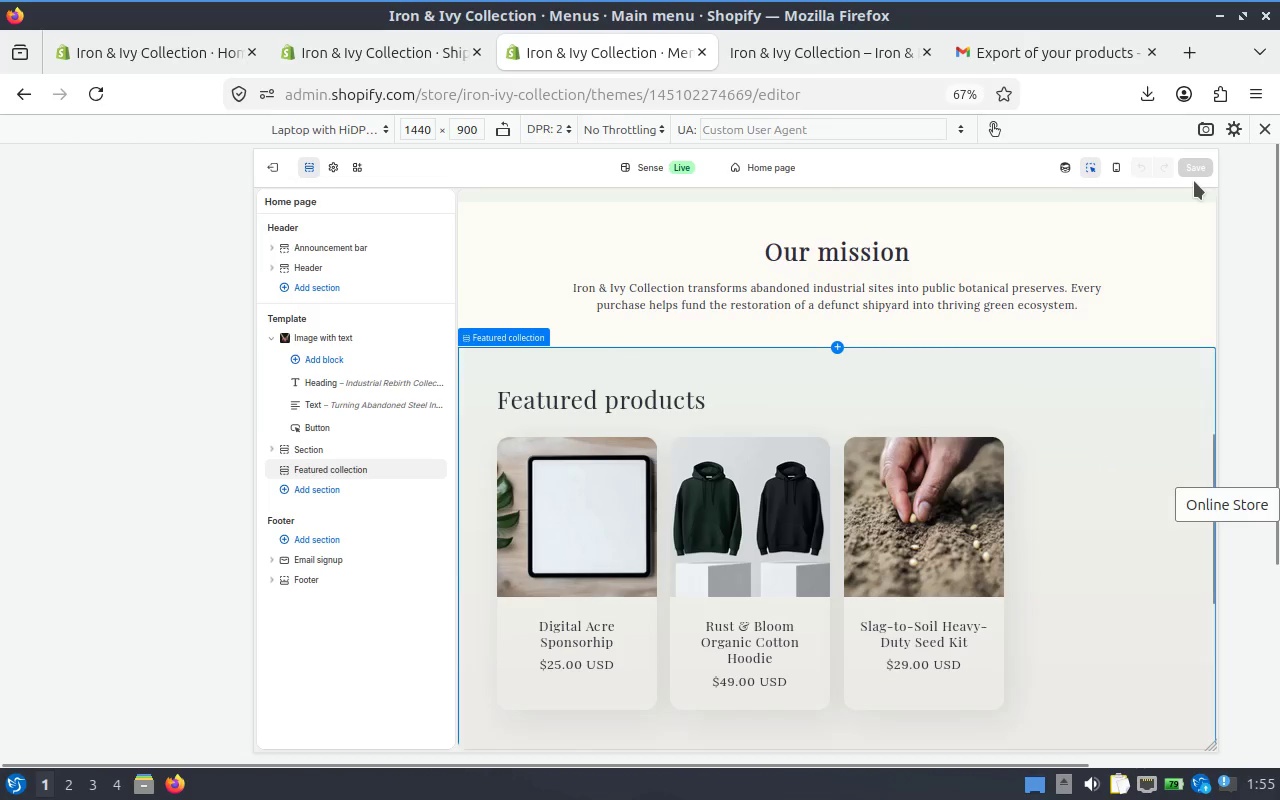 
left_click([382, 54])
 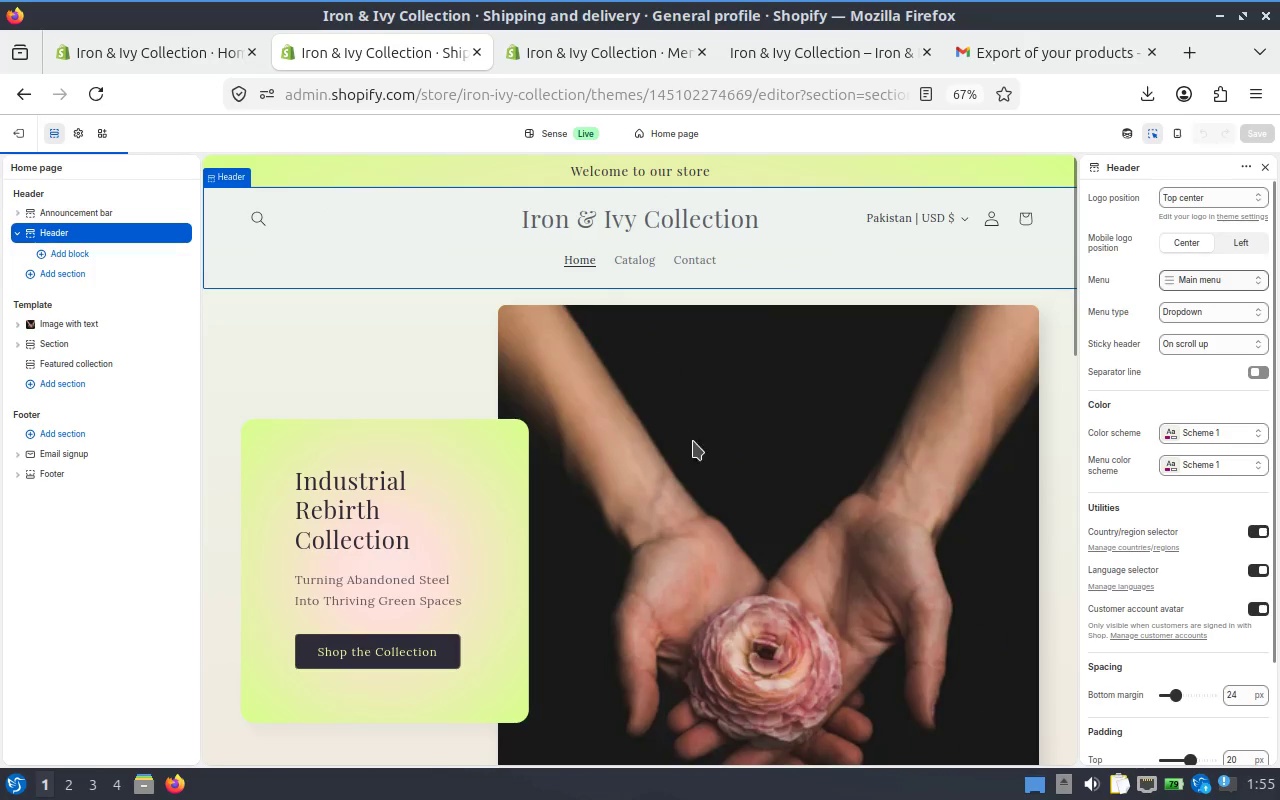 
scroll: coordinate [713, 439], scroll_direction: down, amount: 6.0
 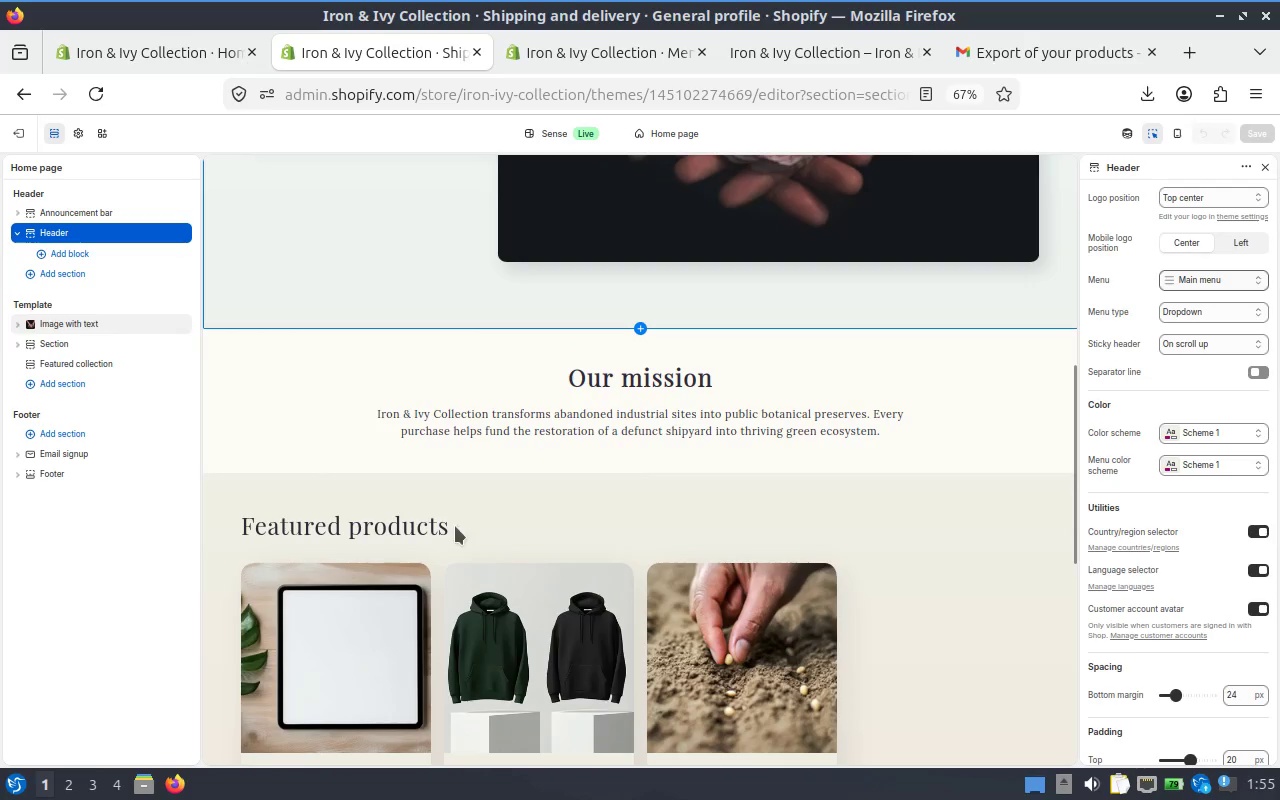 
left_click([405, 528])
 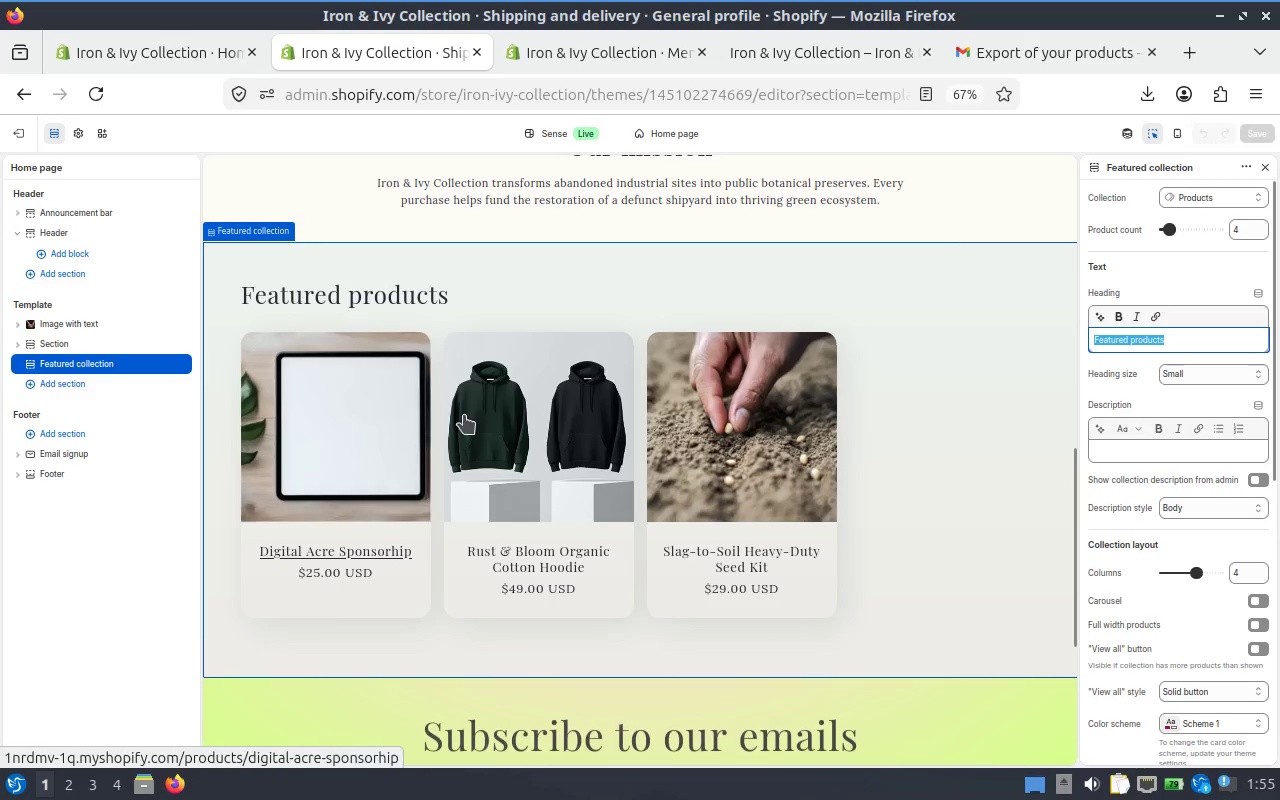 
scroll: coordinate [589, 445], scroll_direction: up, amount: 3.0
 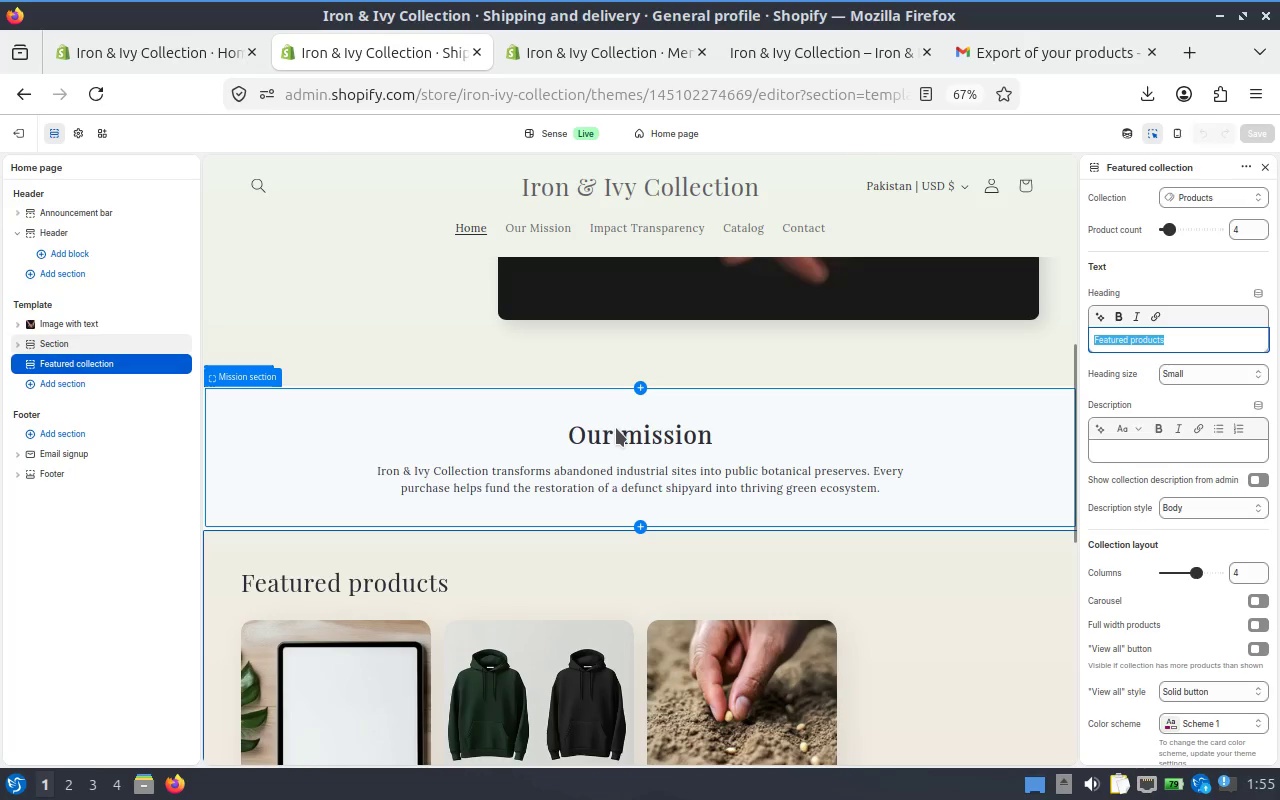 
left_click([616, 428])
 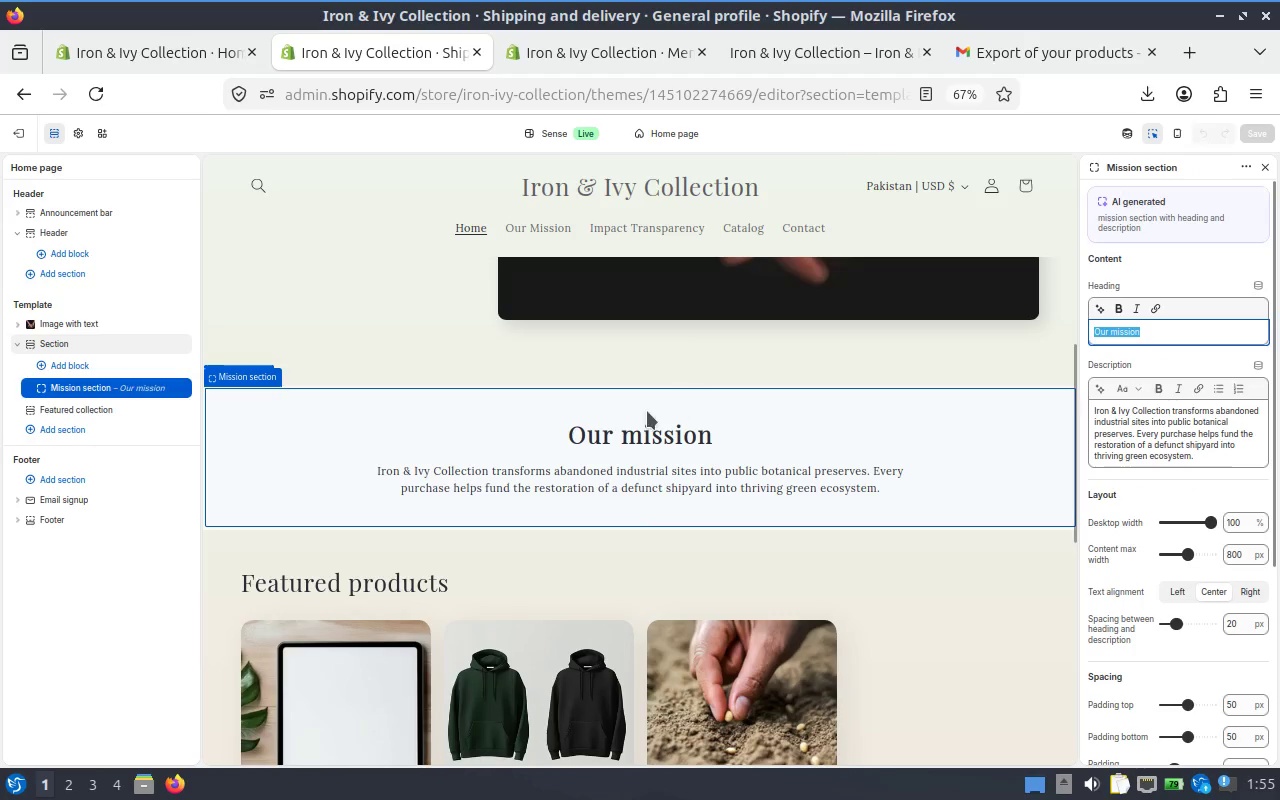 
right_click([543, 429])
 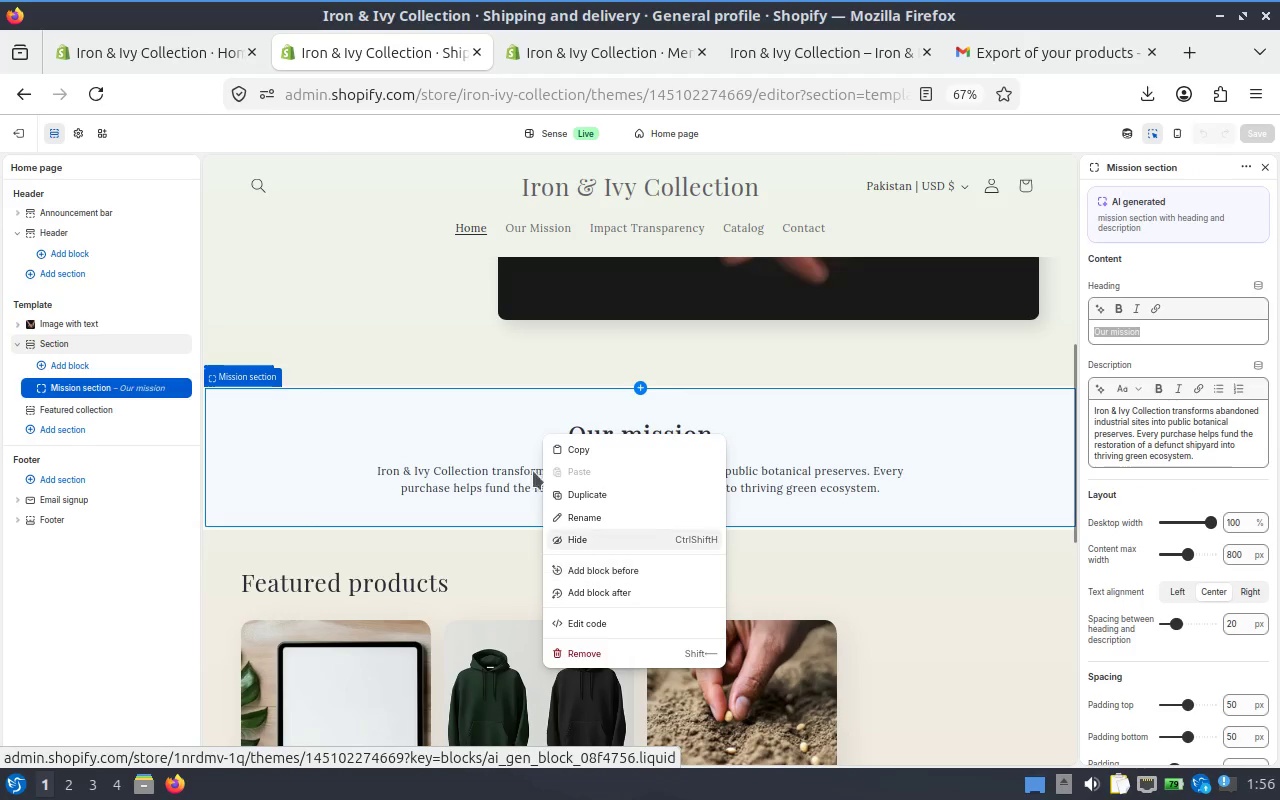 
left_click([462, 430])
 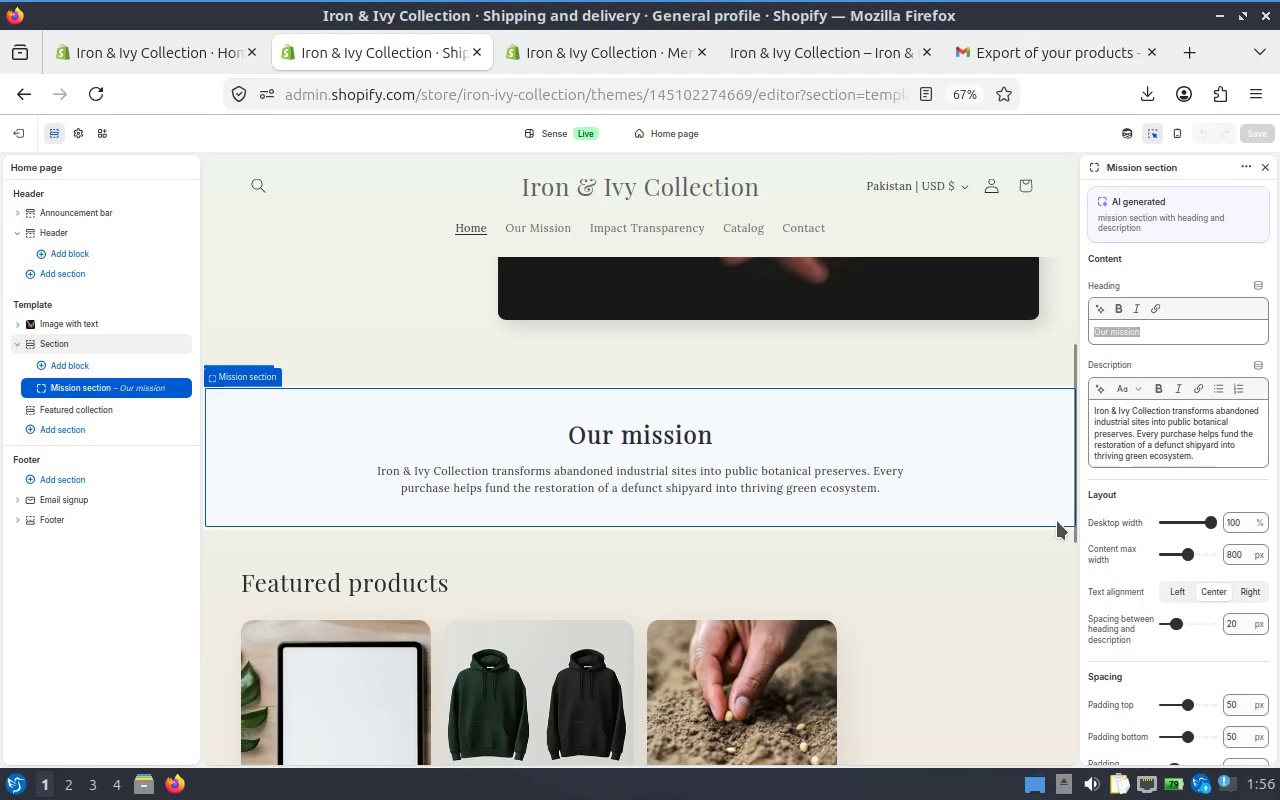 
scroll: coordinate [1182, 486], scroll_direction: down, amount: 4.0
 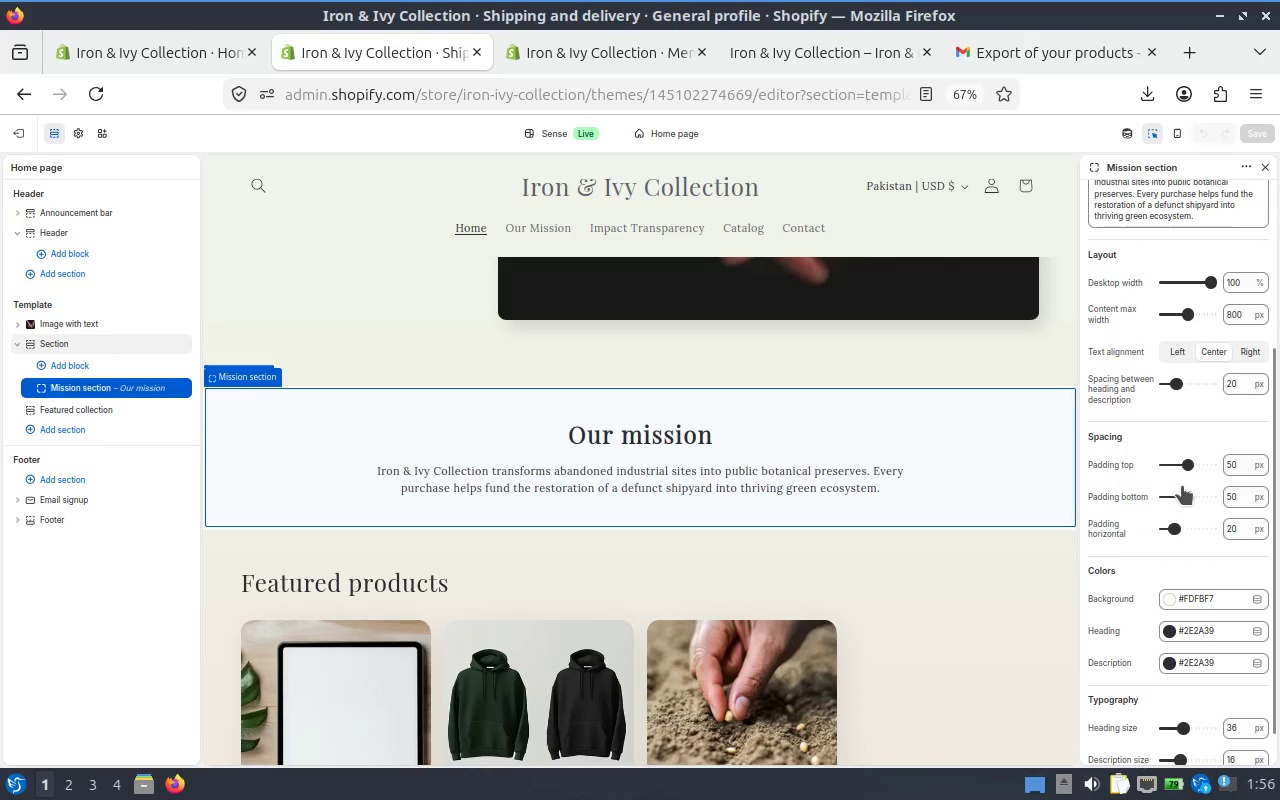 
scroll: coordinate [1183, 486], scroll_direction: up, amount: 1.0
 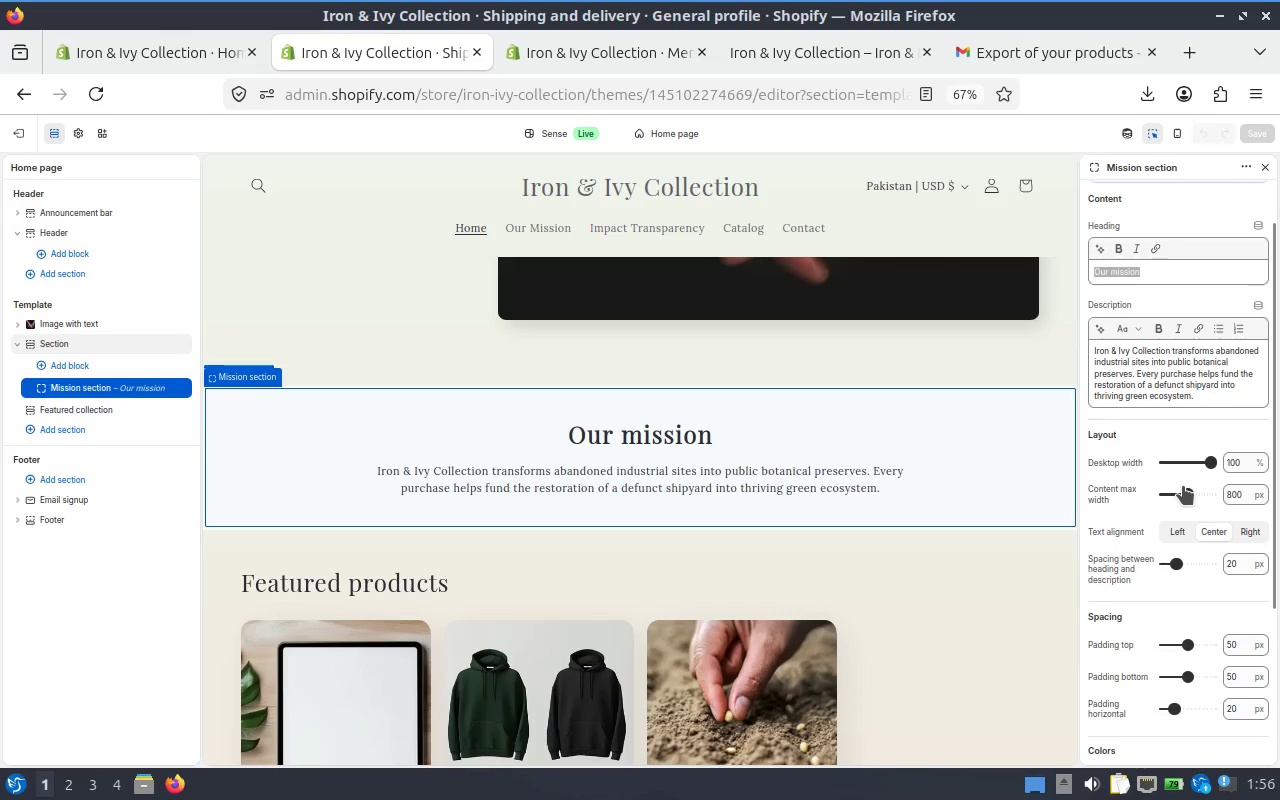 
scroll: coordinate [1183, 486], scroll_direction: down, amount: 5.0
 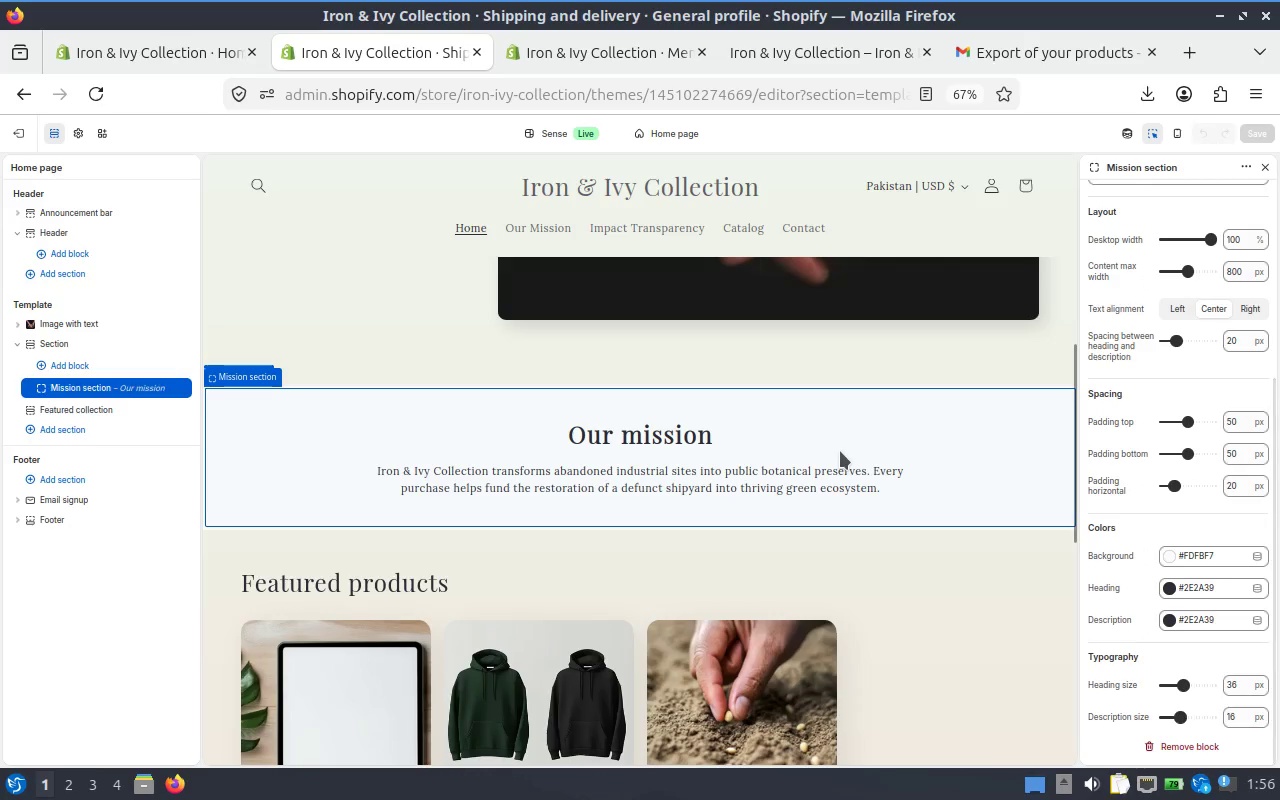 
left_click([840, 451])
 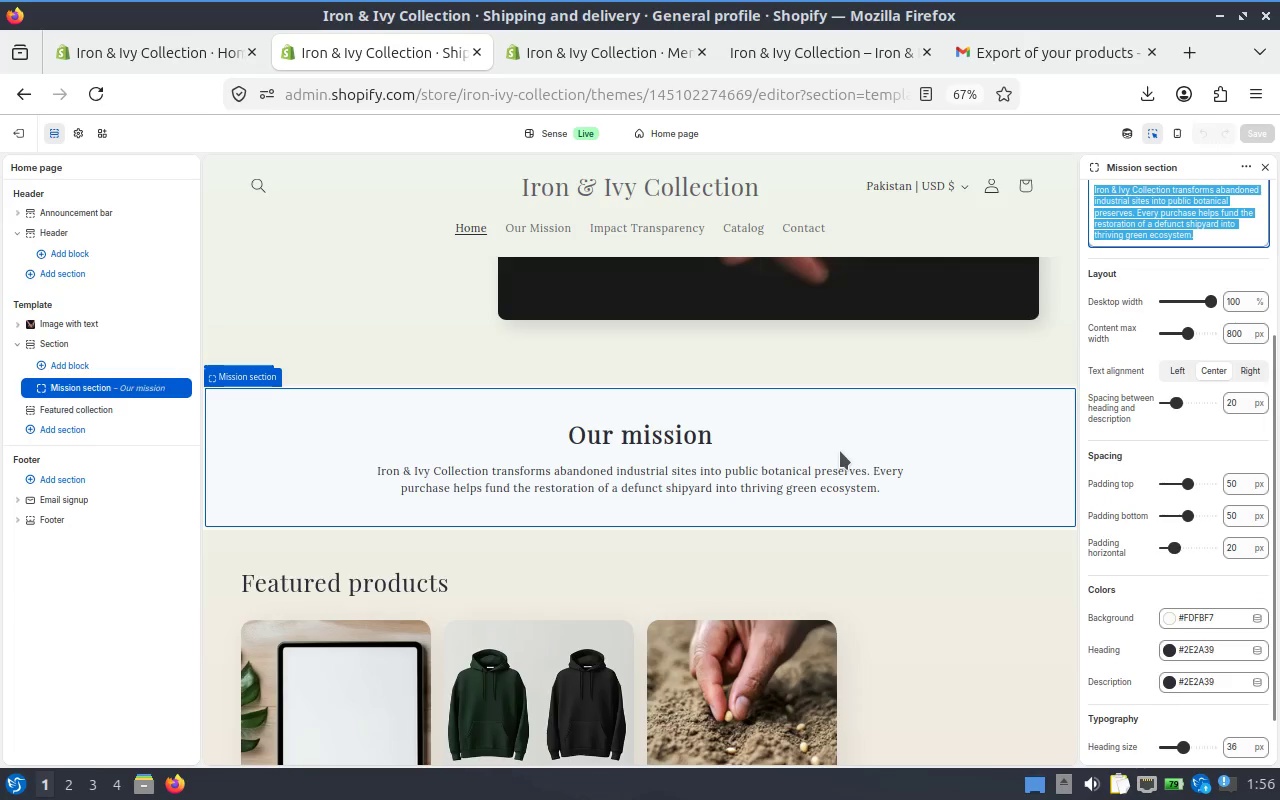 
left_click([838, 435])
 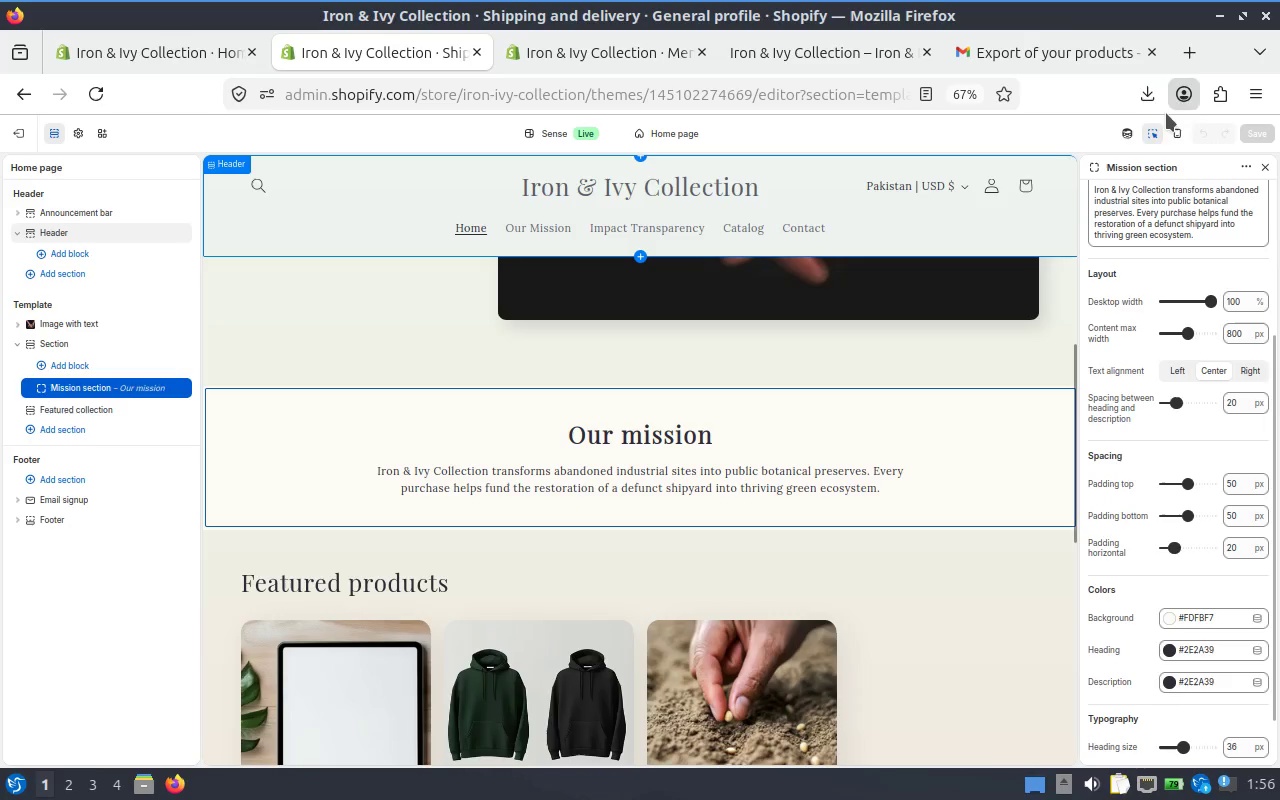 
left_click([1124, 120])
 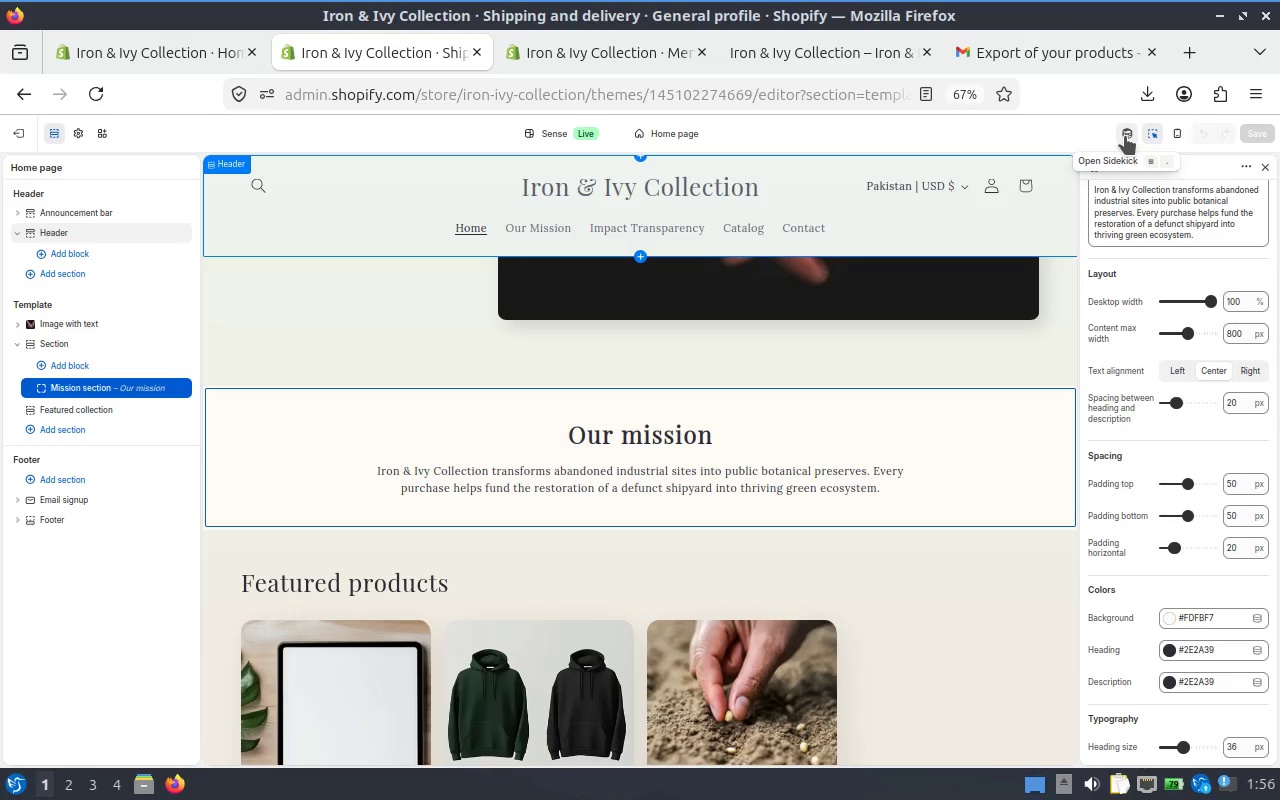 
left_click([1120, 134])
 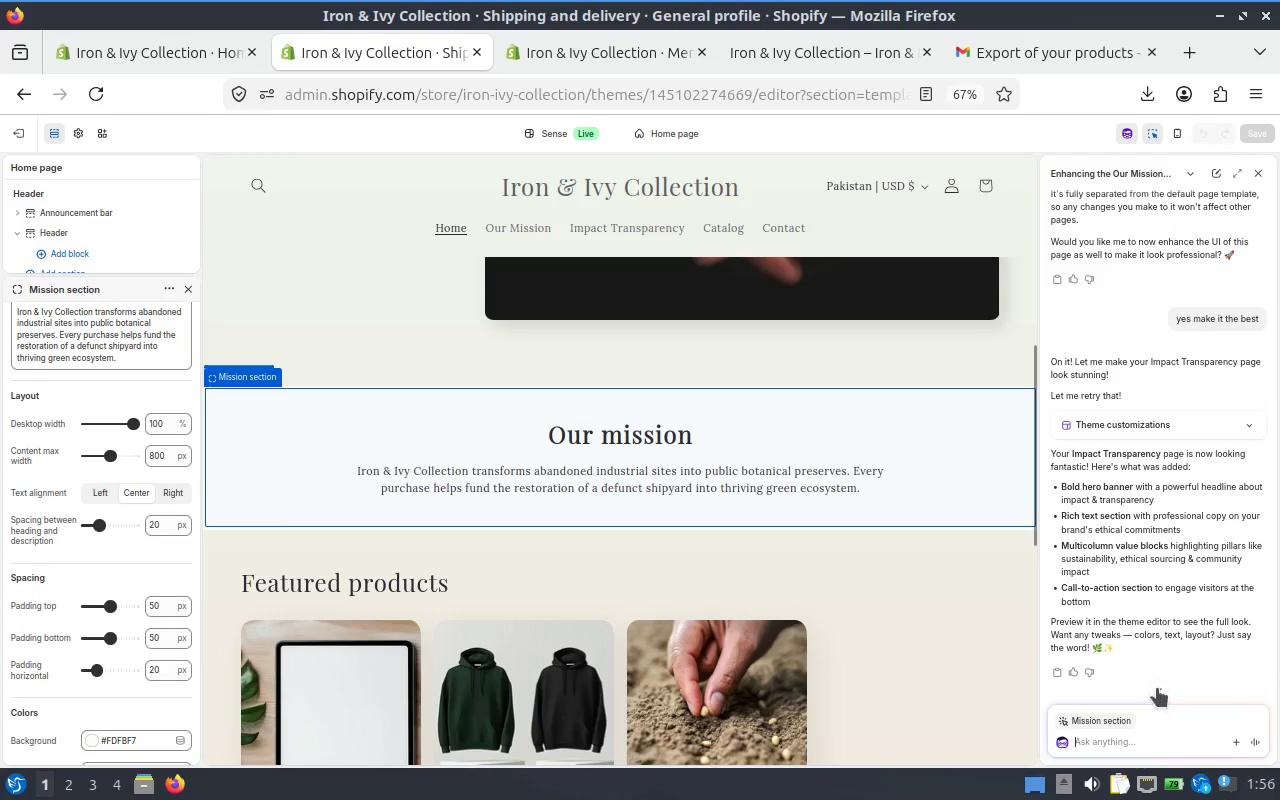 
left_click([1106, 730])
 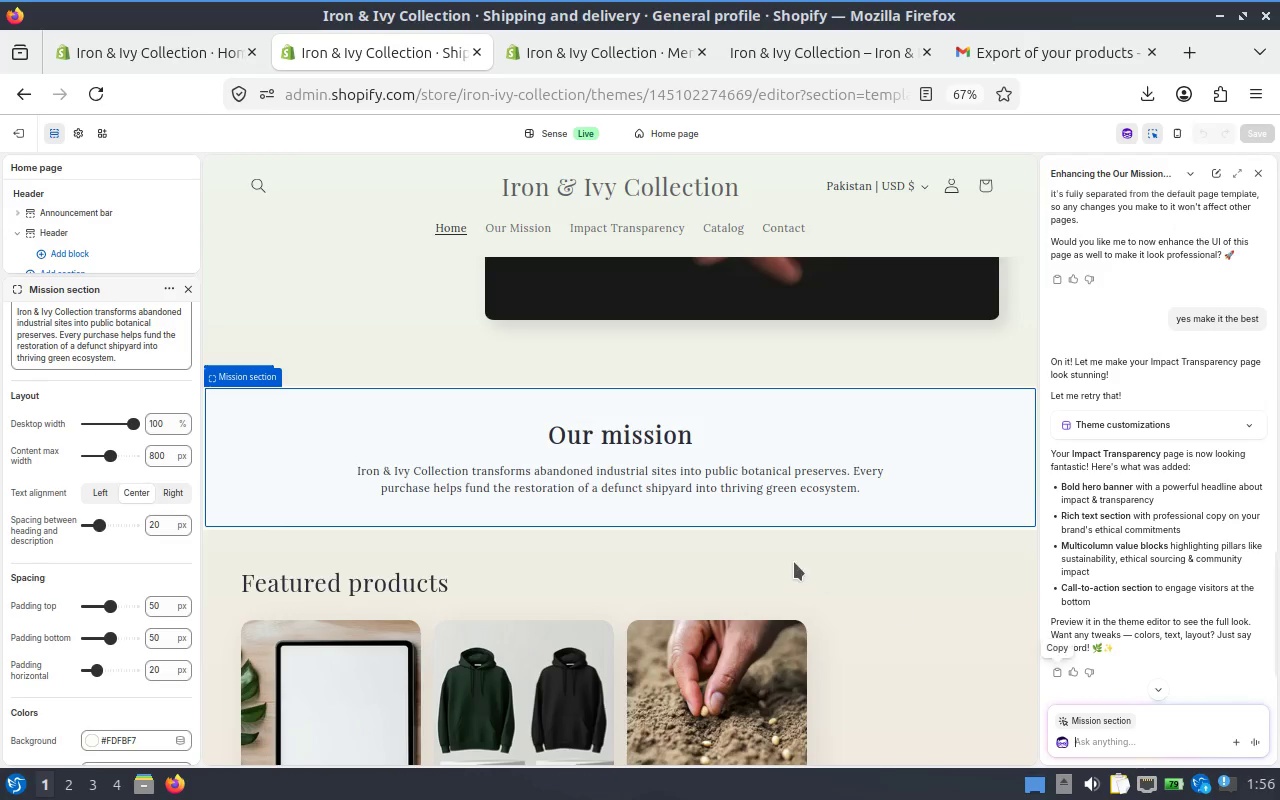 
scroll: coordinate [794, 562], scroll_direction: up, amount: 2.0
 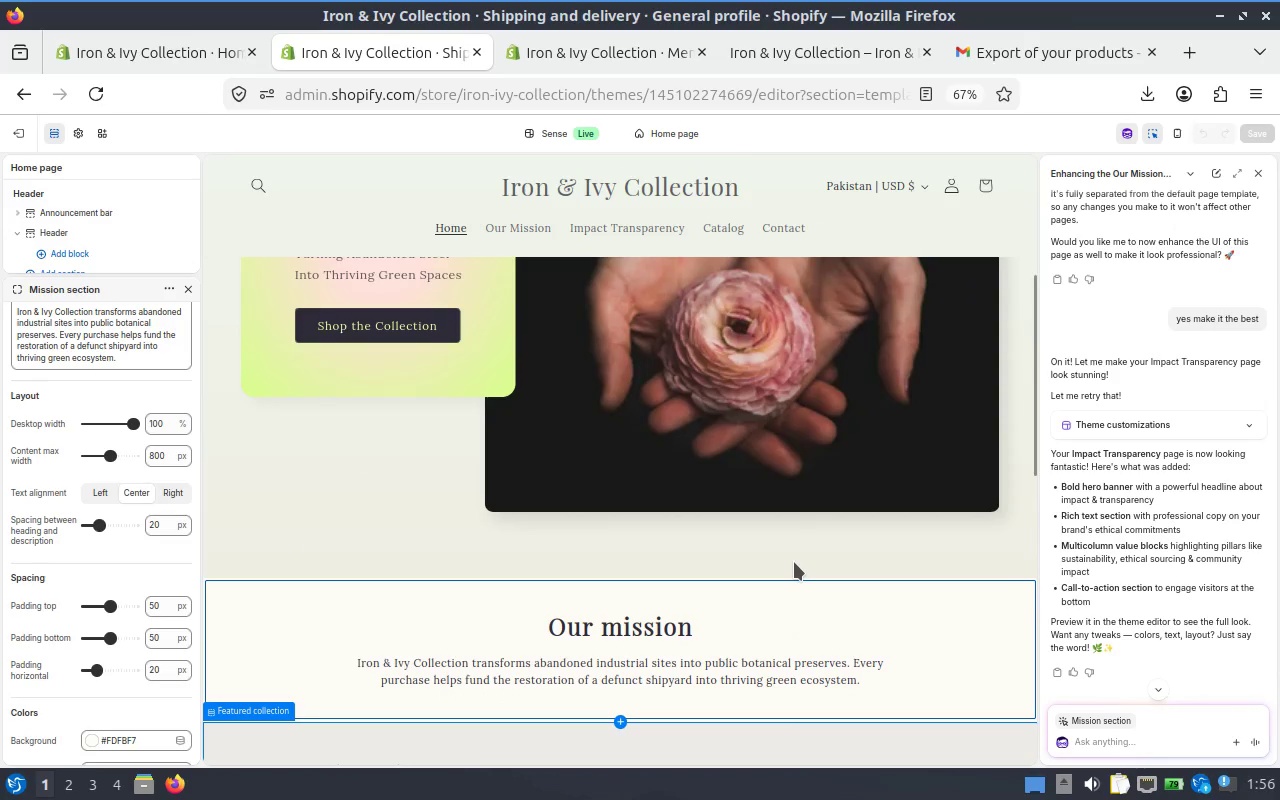 
scroll: coordinate [794, 562], scroll_direction: down, amount: 2.0
 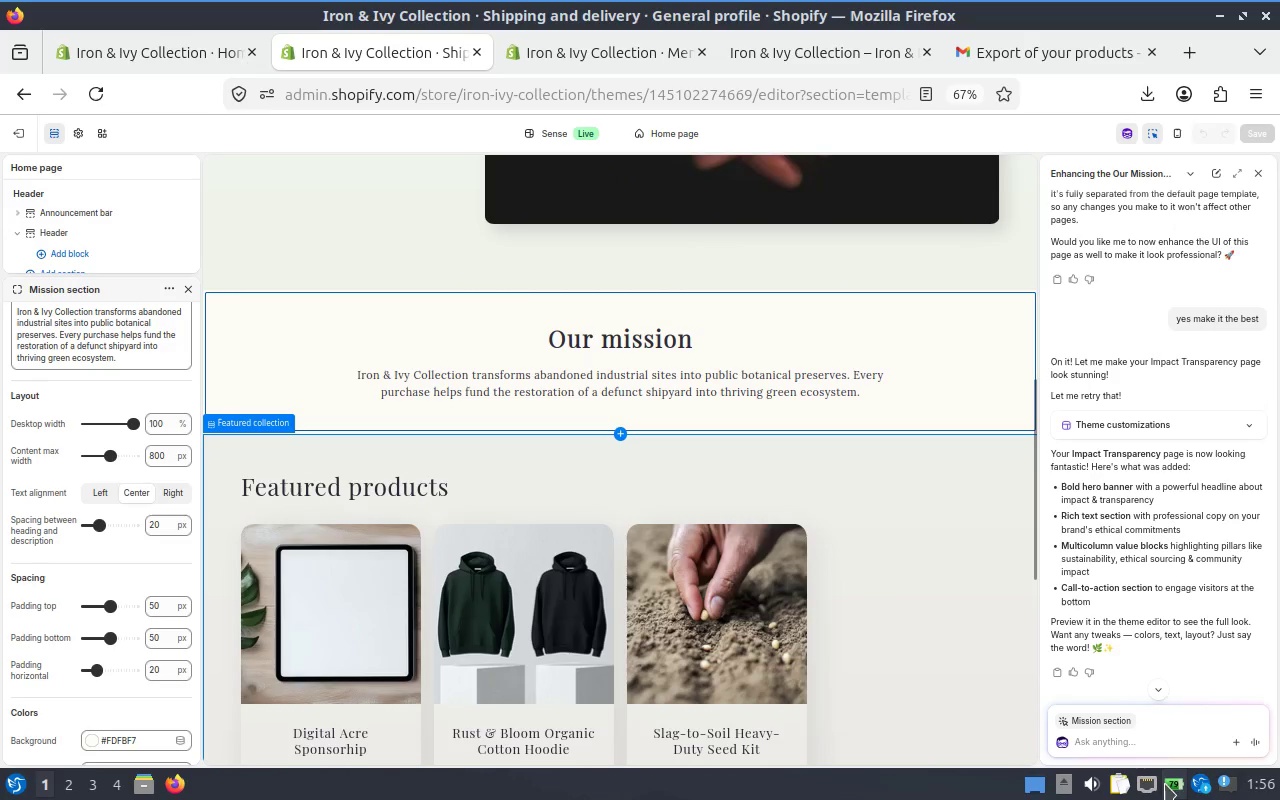 
left_click([1125, 732])
 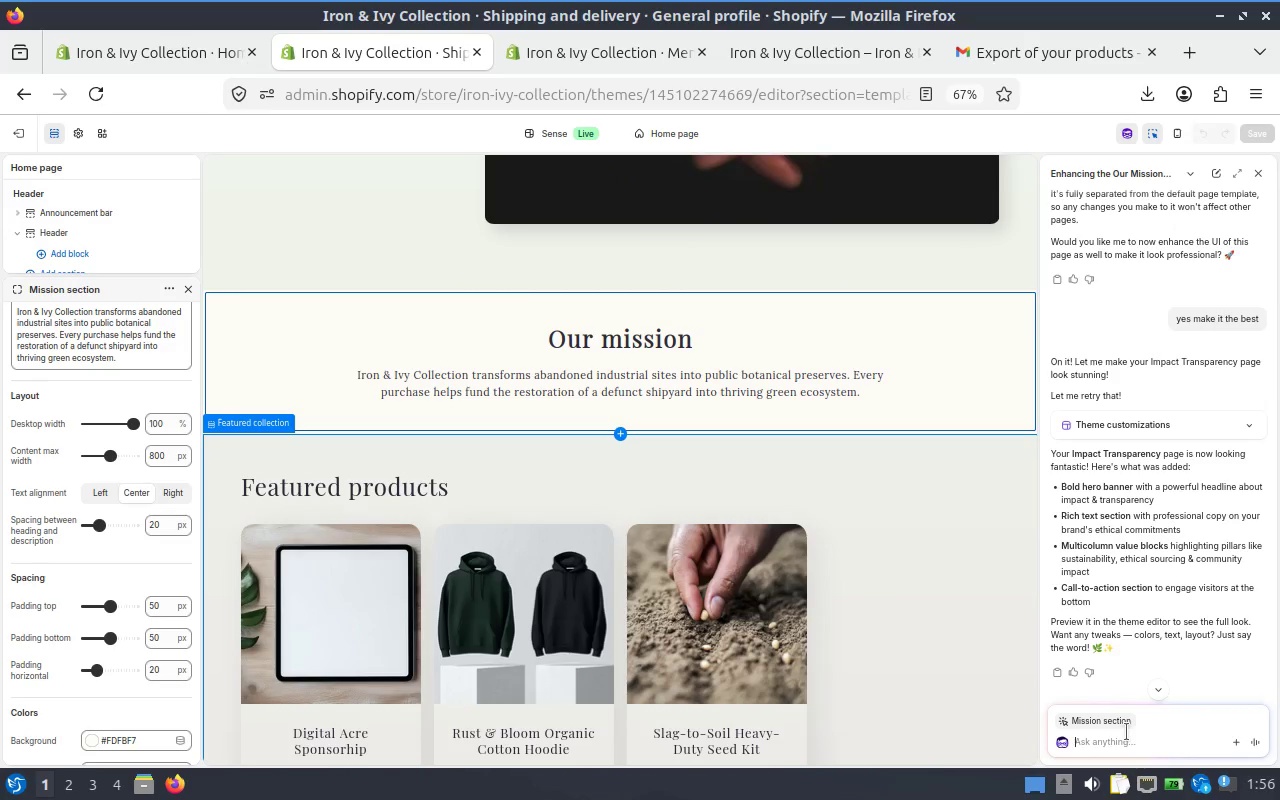 
type(make it left align moreover include link to our misson page )
 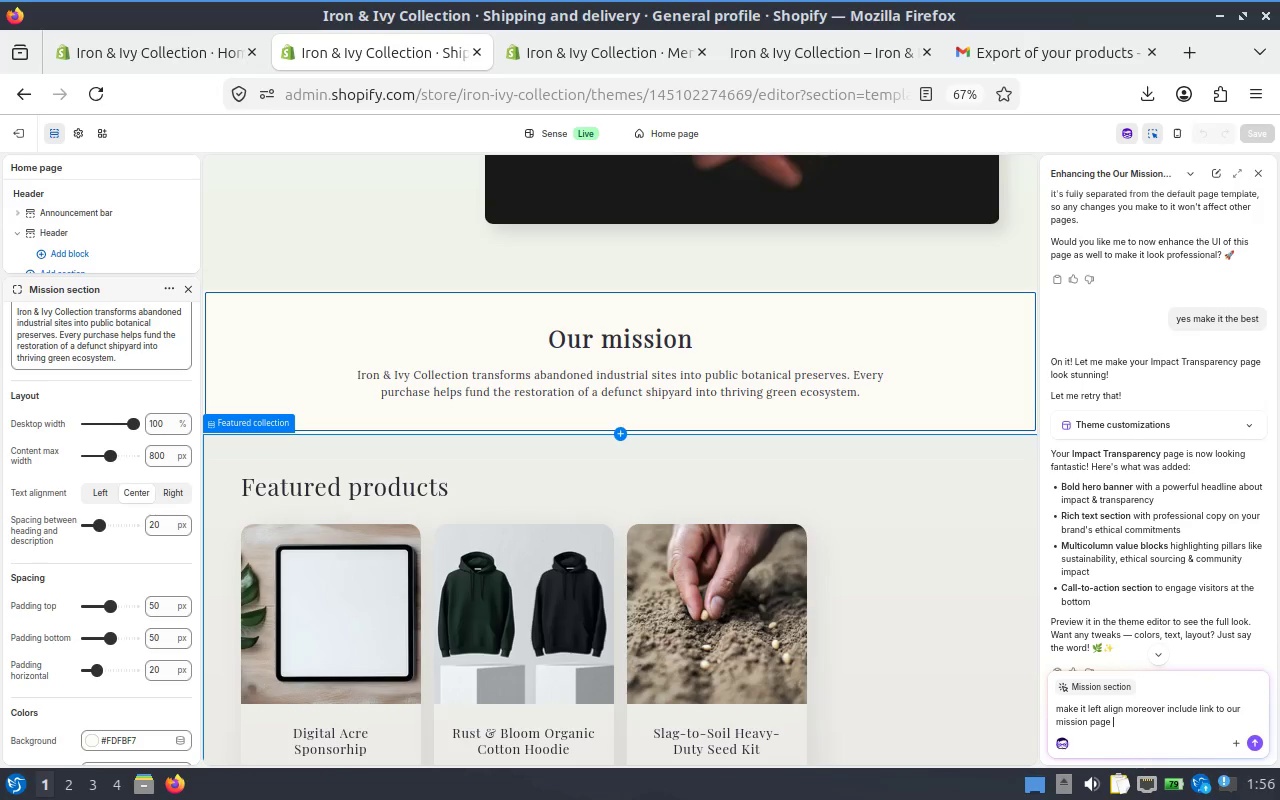 
key(ArrowUp)
 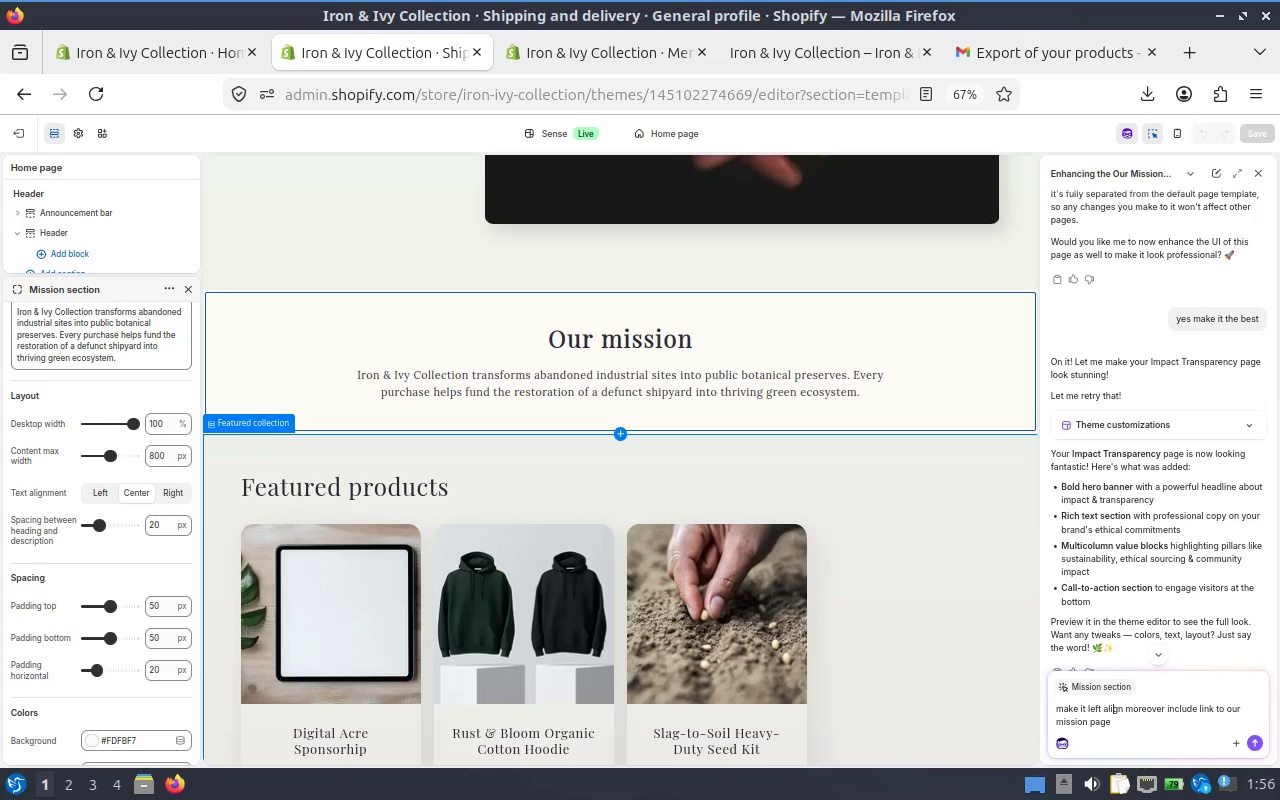 
key(ArrowLeft)
 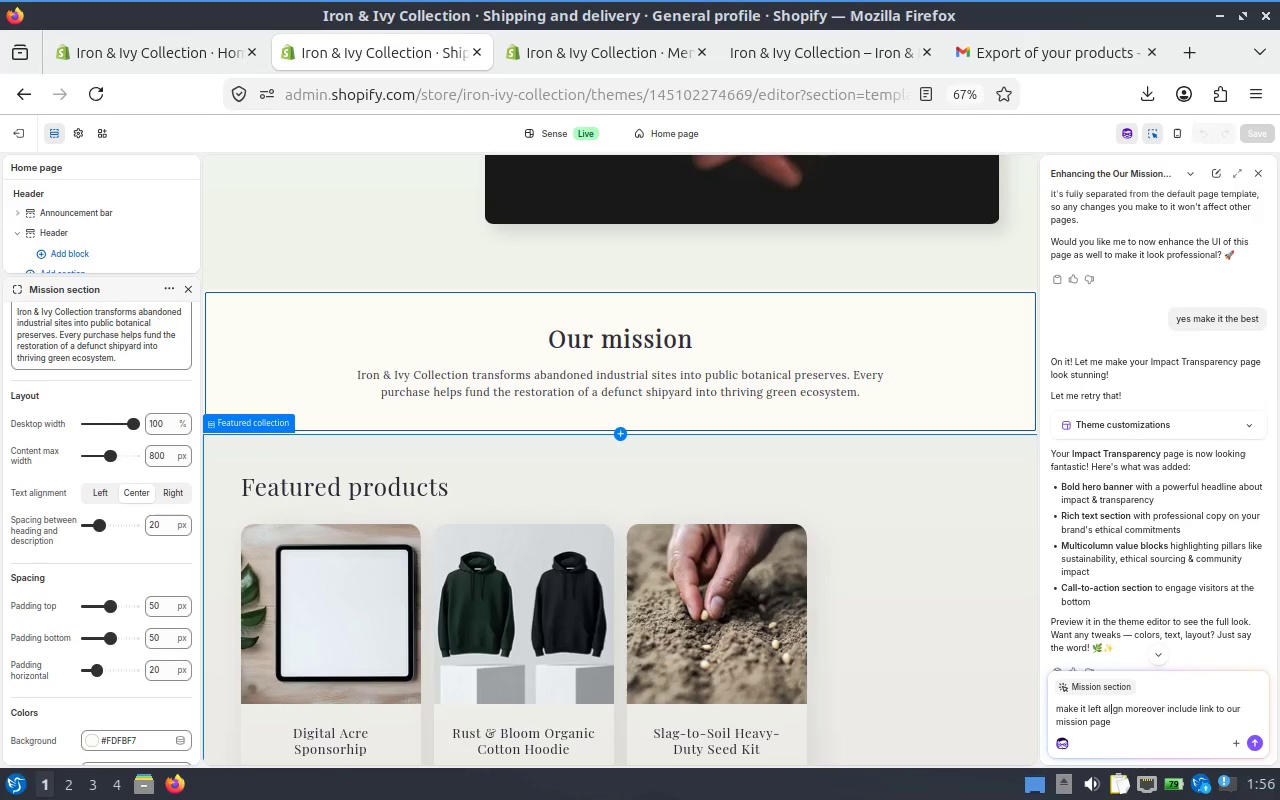 
key(ArrowLeft)
 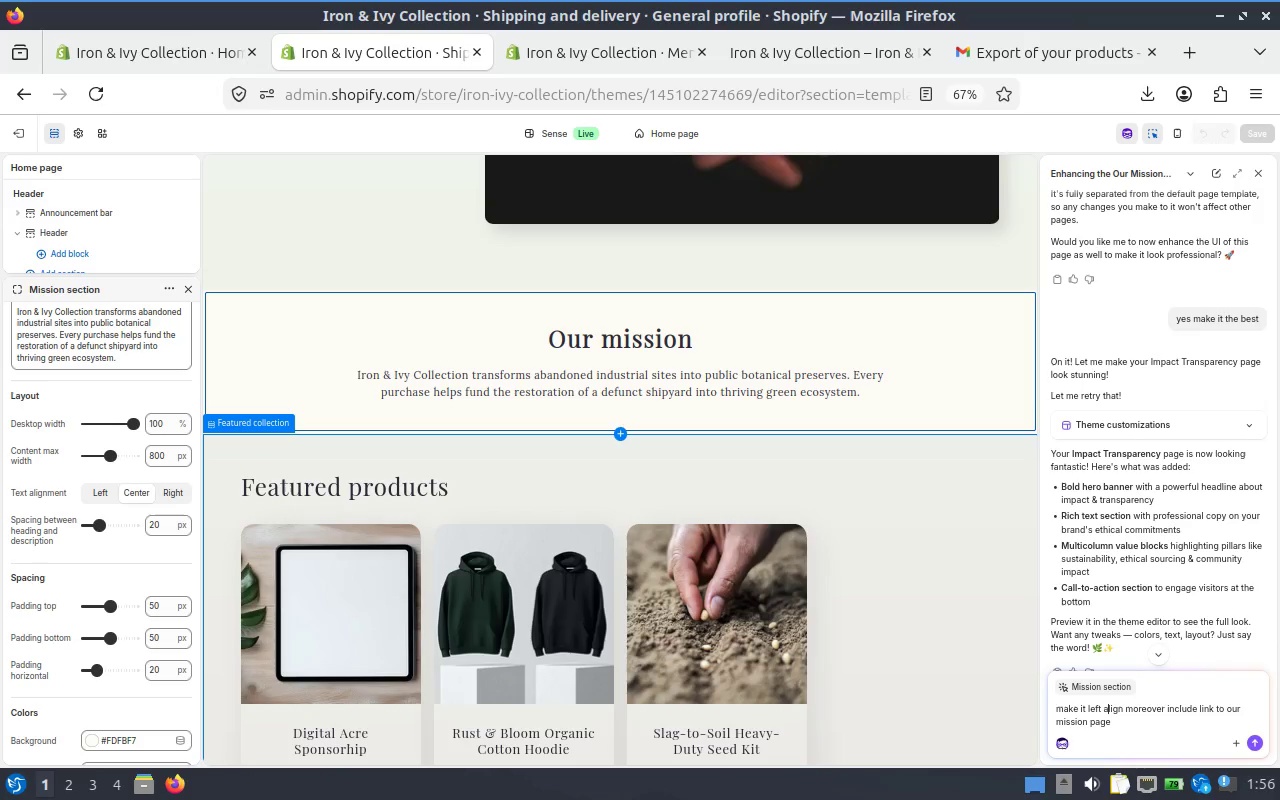 
key(ArrowLeft)
 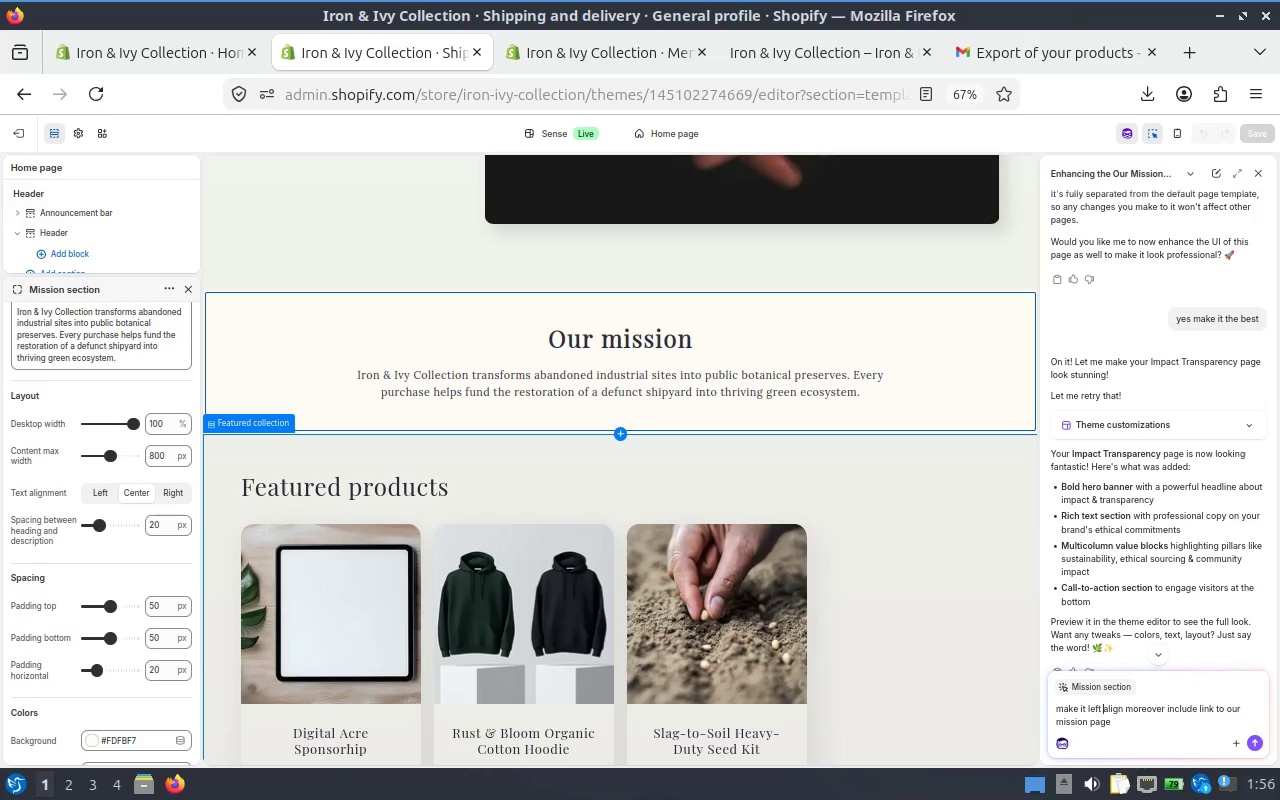 
key(ArrowLeft)
 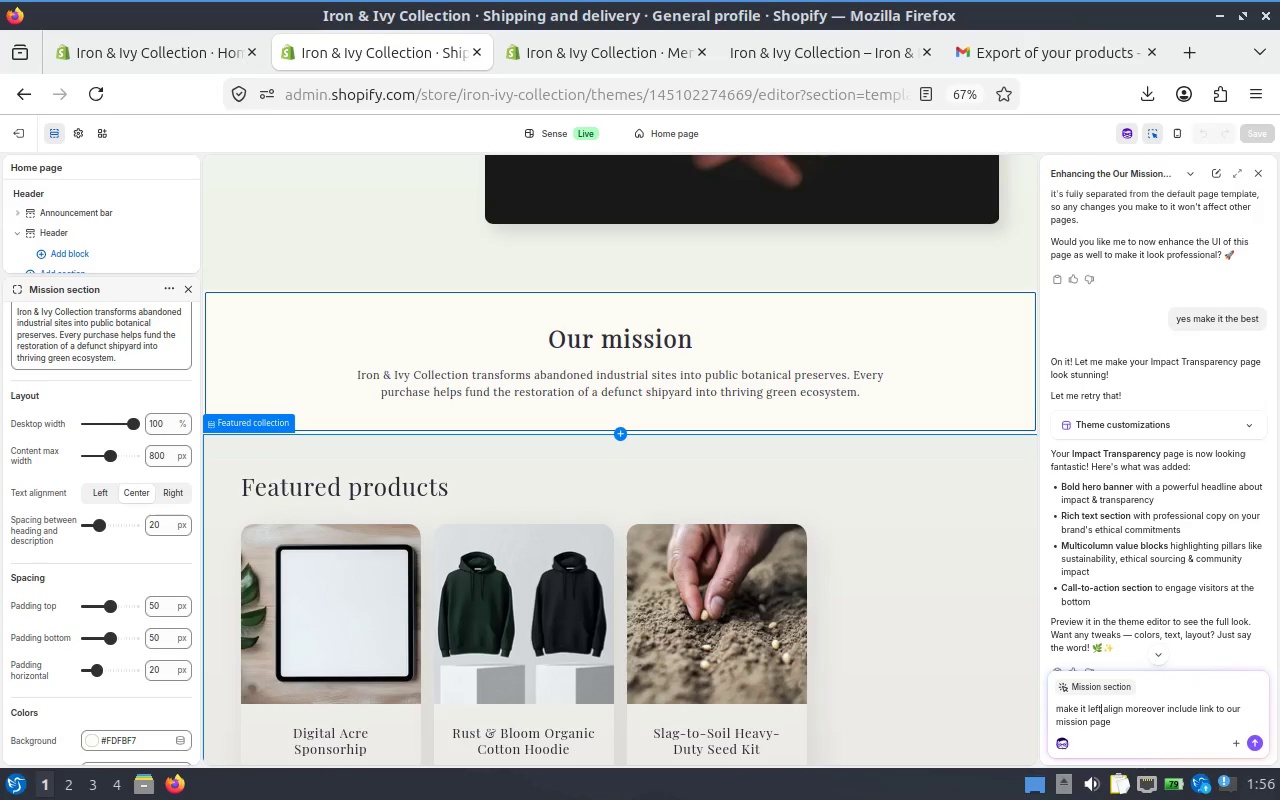 
key(ArrowLeft)
 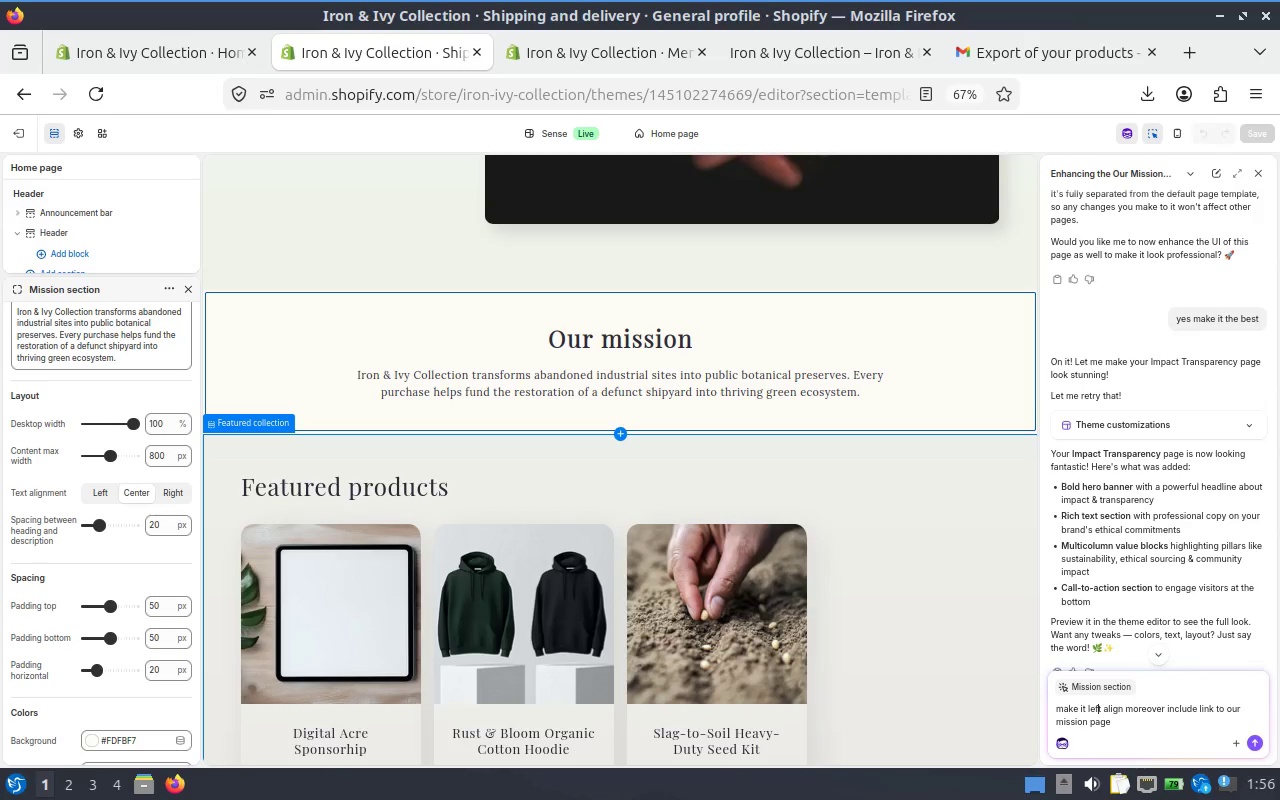 
key(ArrowLeft)
 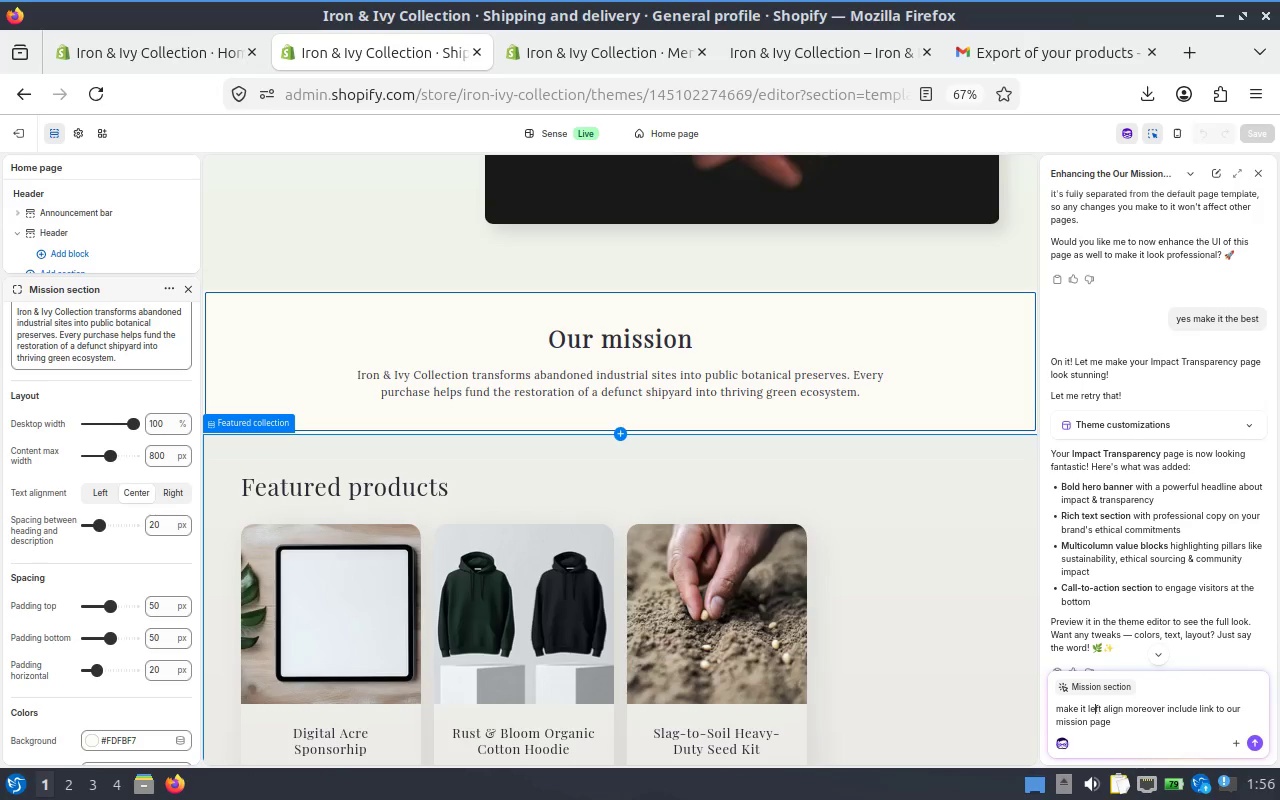 
key(ArrowLeft)
 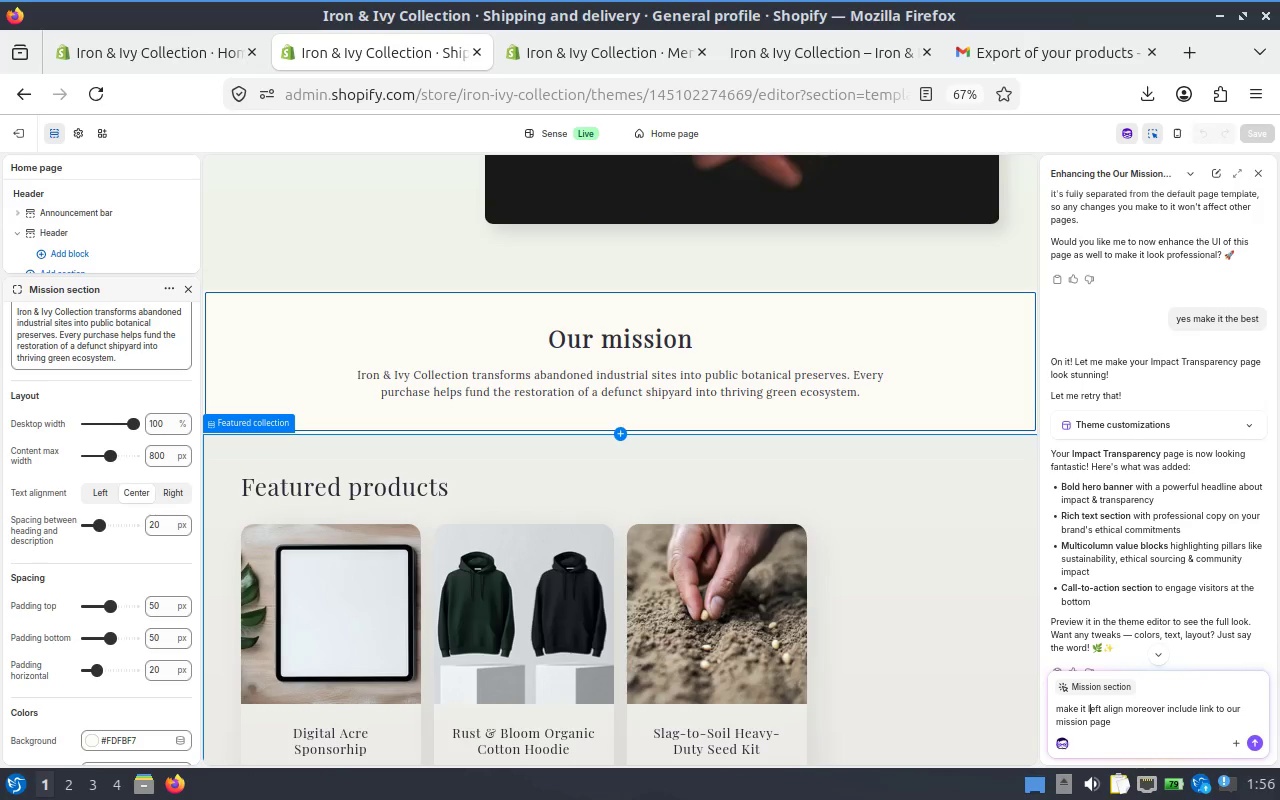 
key(ArrowLeft)
 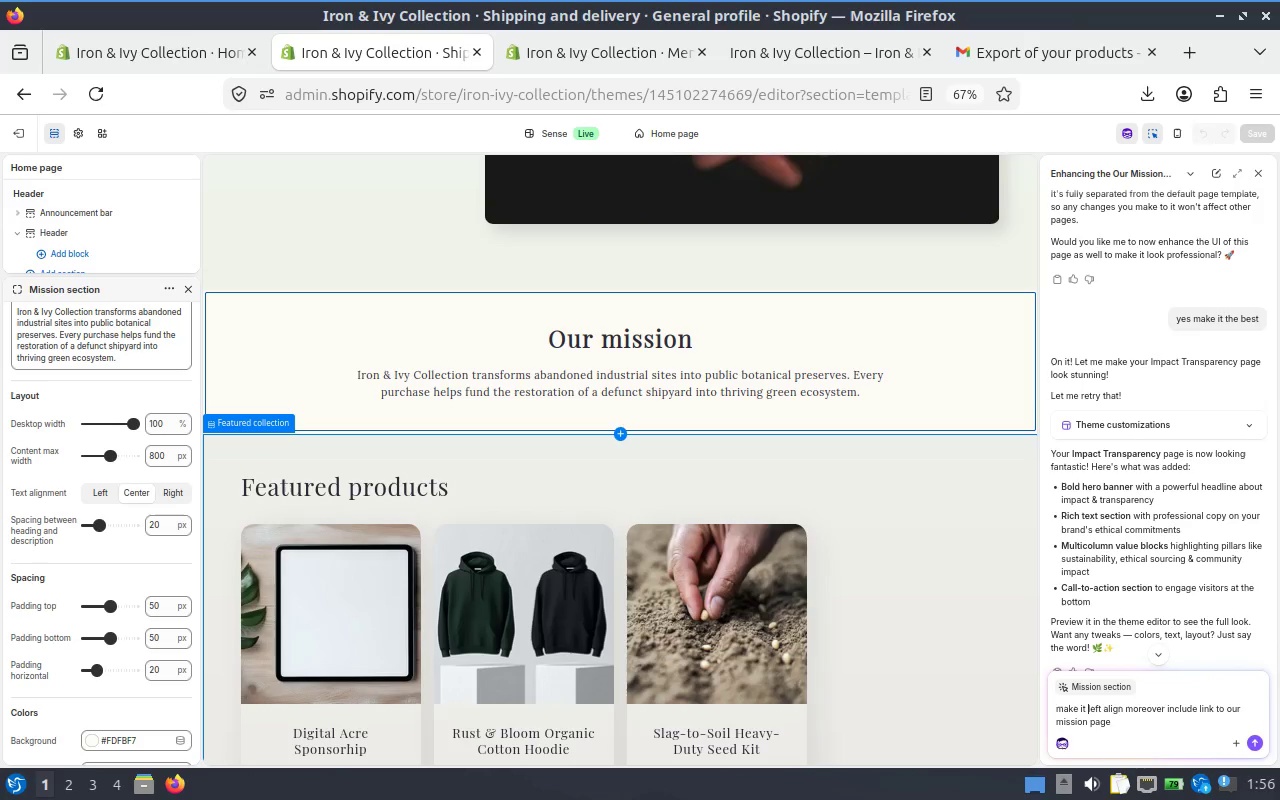 
type( text just like featured products )
 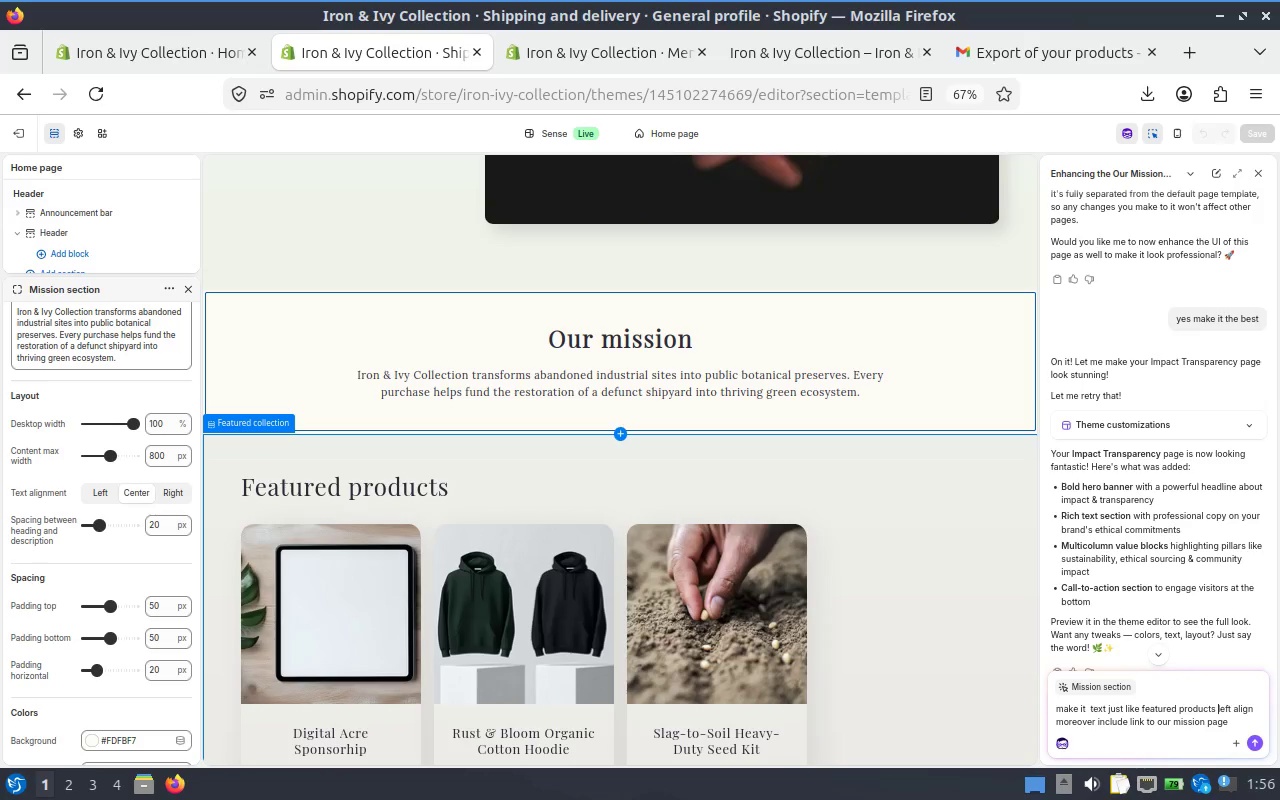 
key(Enter)
 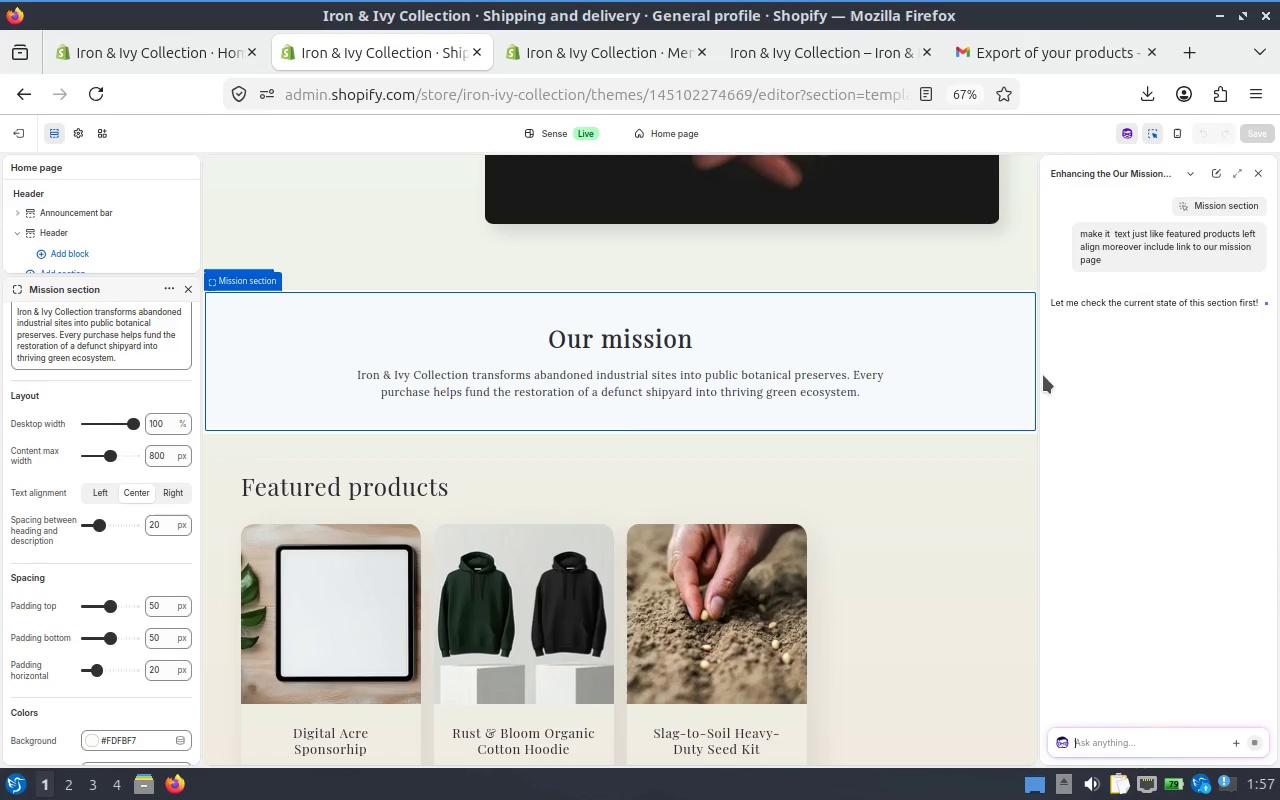 
wait(6.86)
 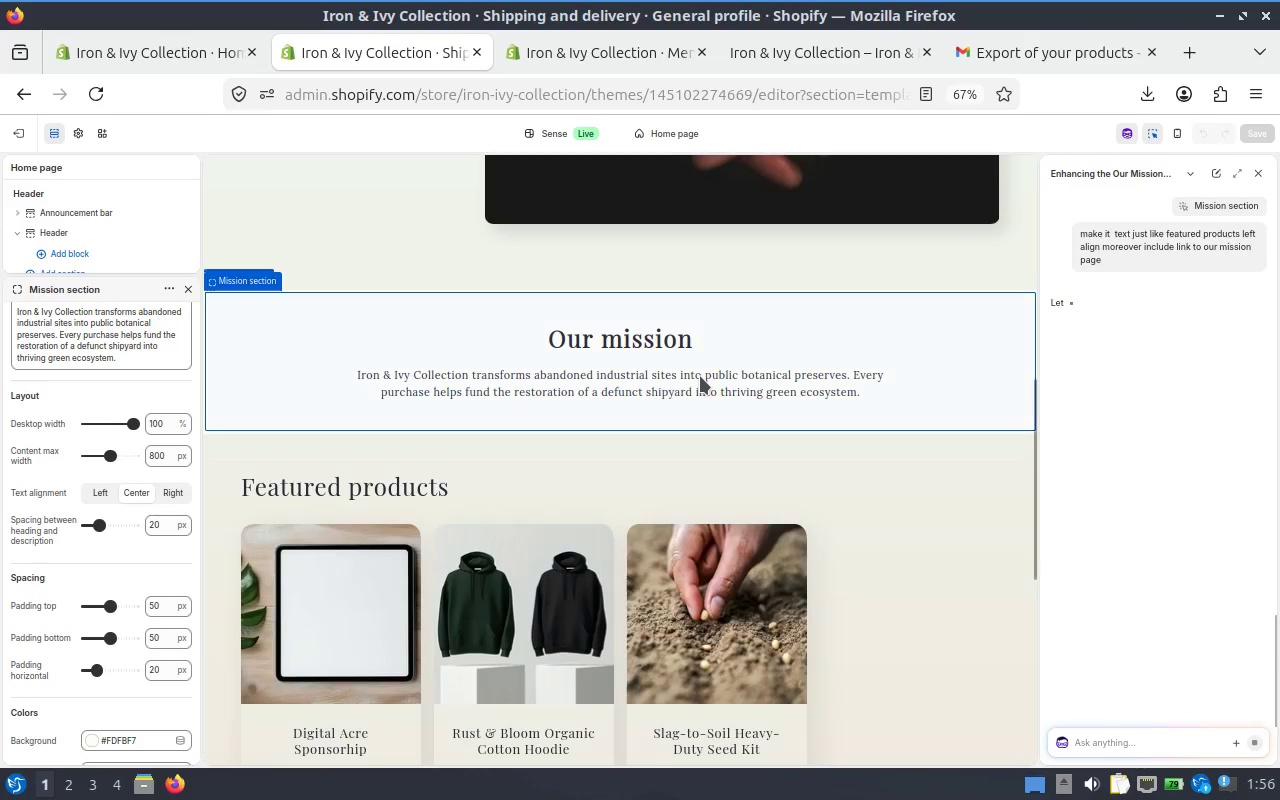 
scroll: coordinate [110, 493], scroll_direction: down, amount: 2.0
 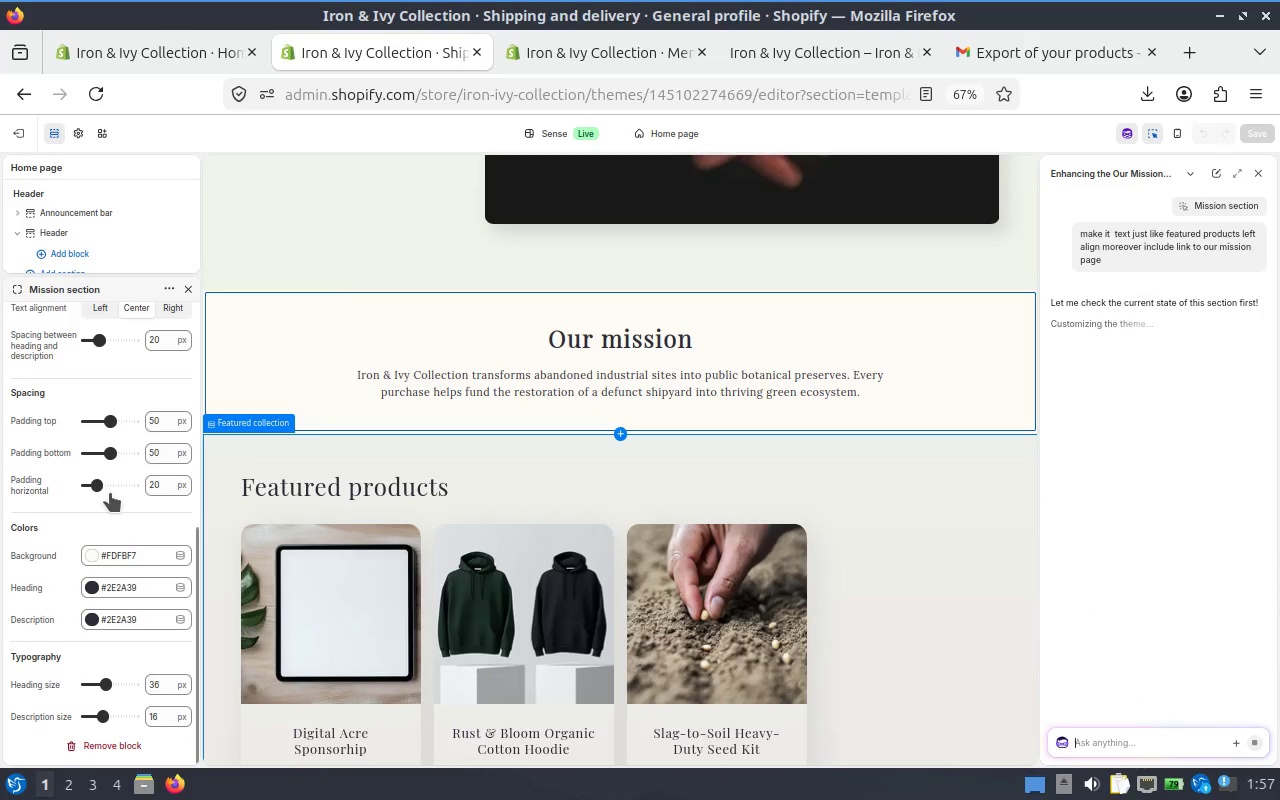 
scroll: coordinate [110, 493], scroll_direction: up, amount: 7.0
 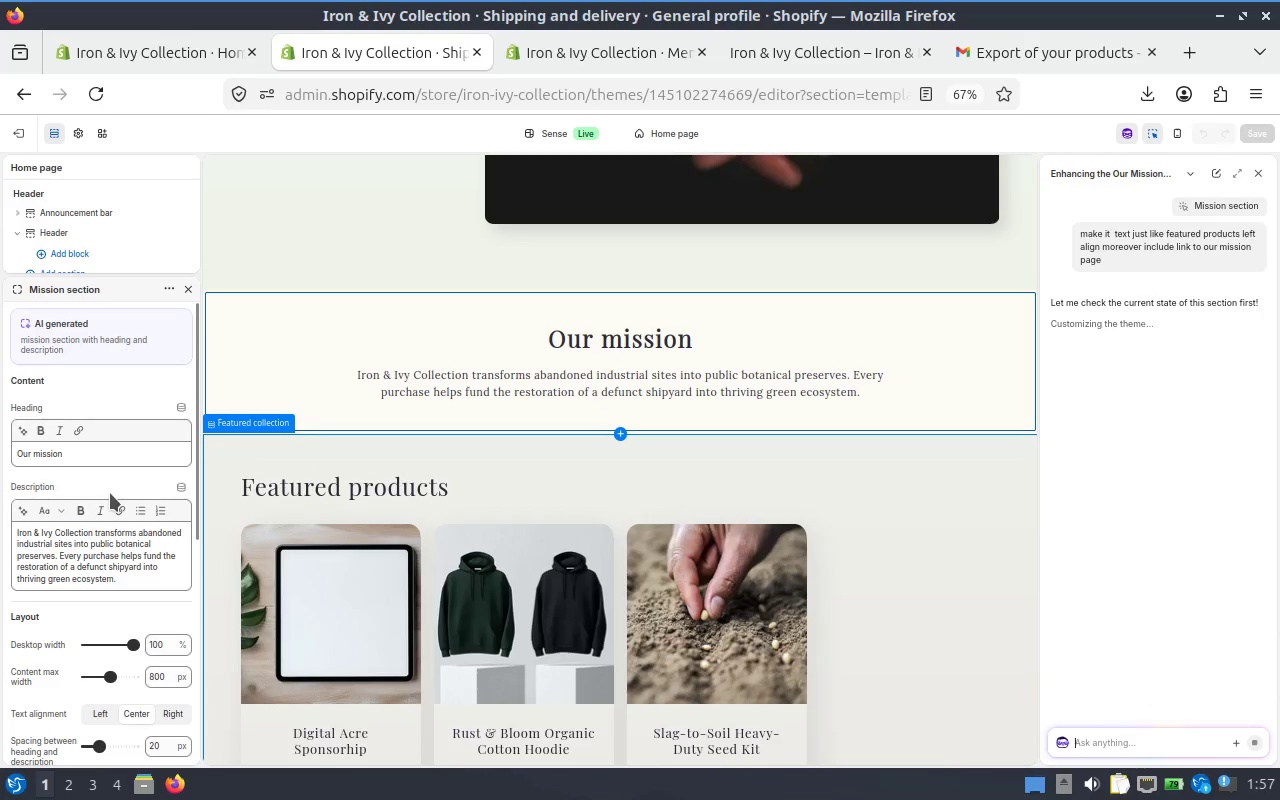 
hold_key(key=ControlLeft, duration=0.88)
scroll: coordinate [110, 493], scroll_direction: up, amount: 1.0
 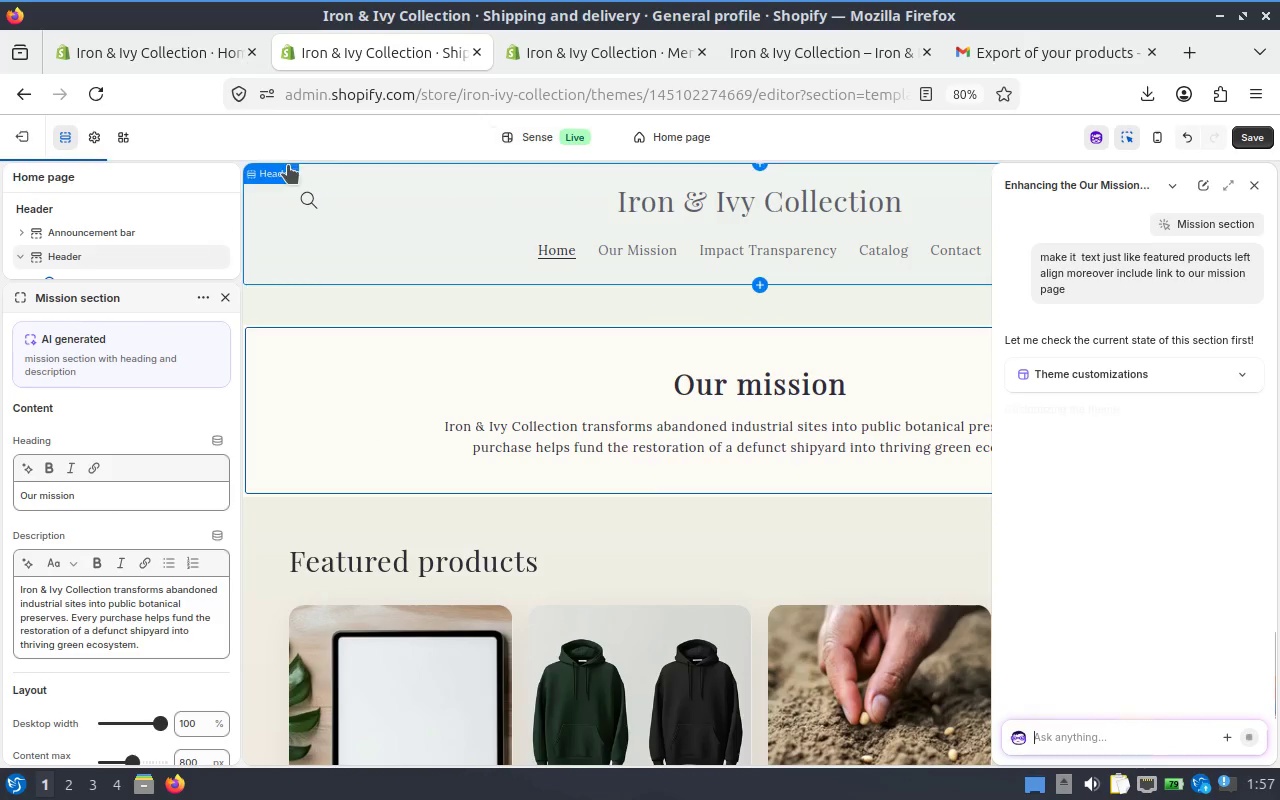 
left_click([600, 41])
 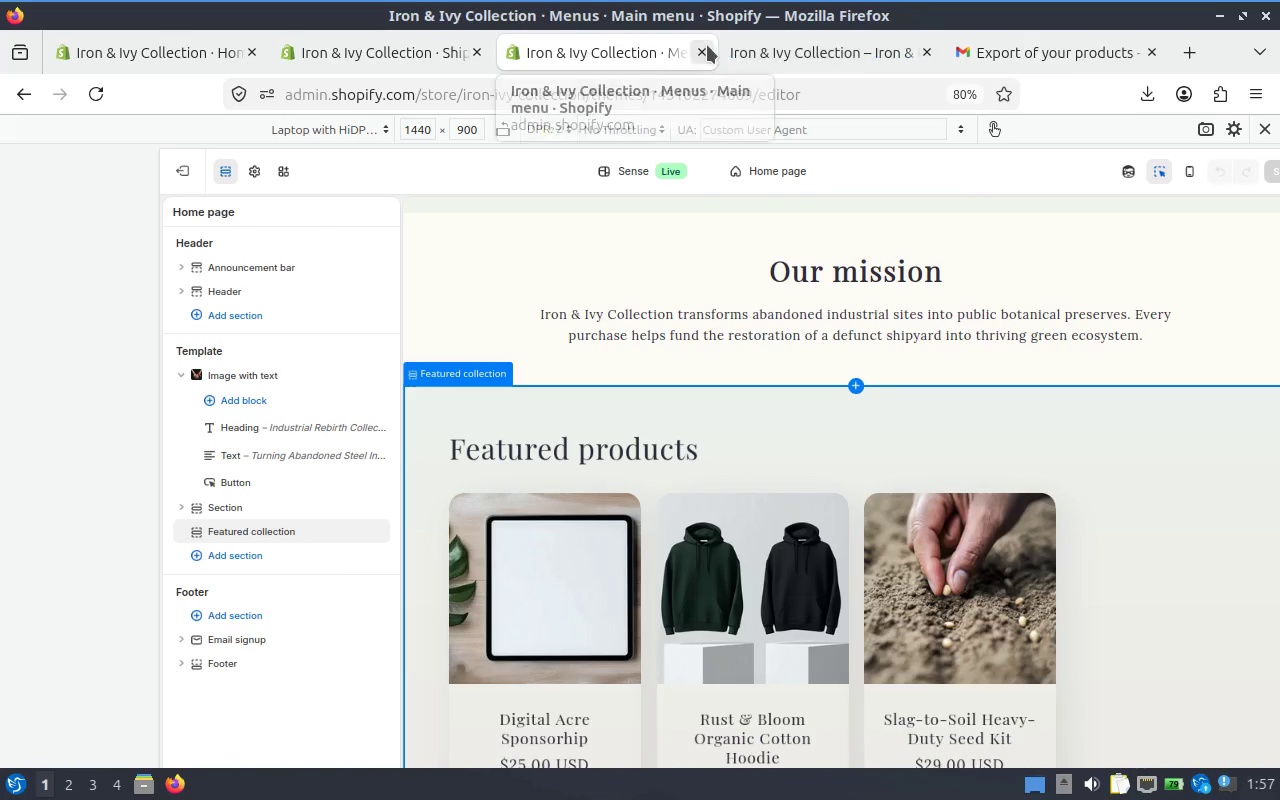 
left_click([701, 48])
 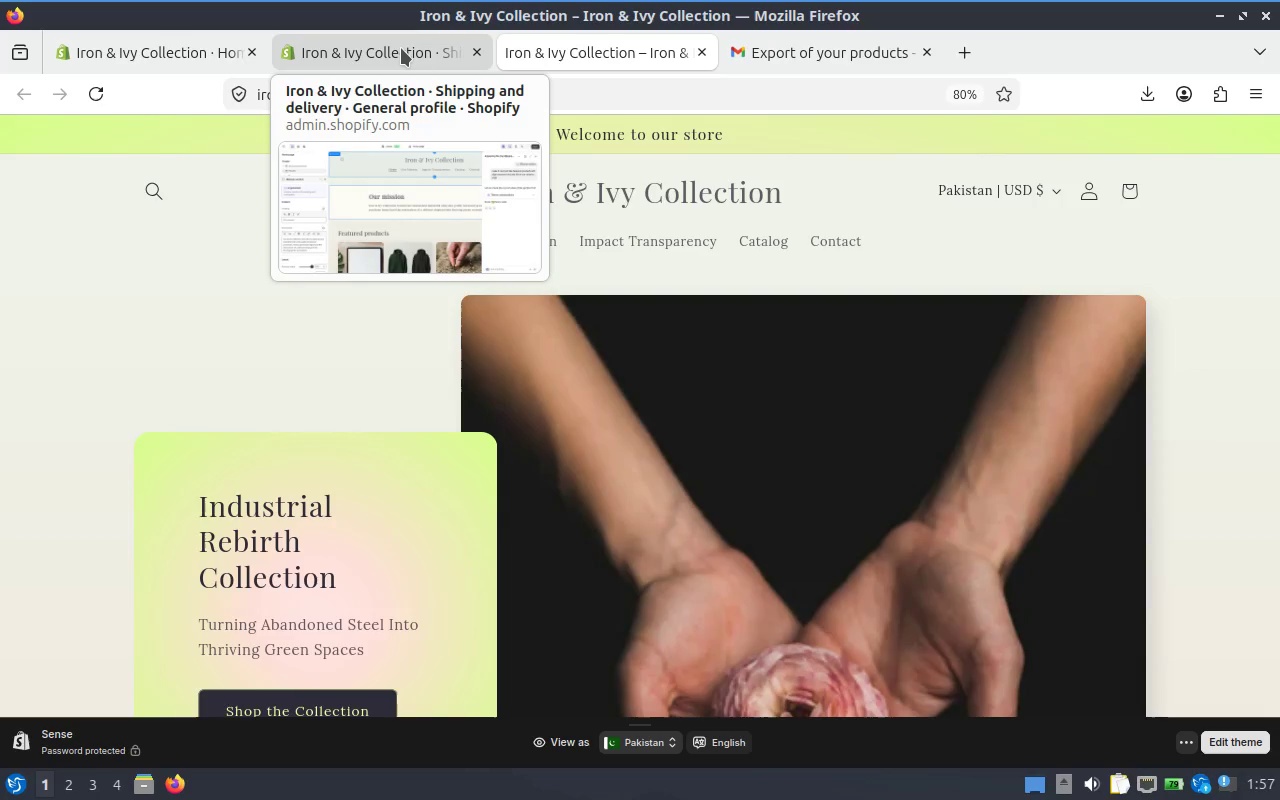 
left_click([401, 48])
 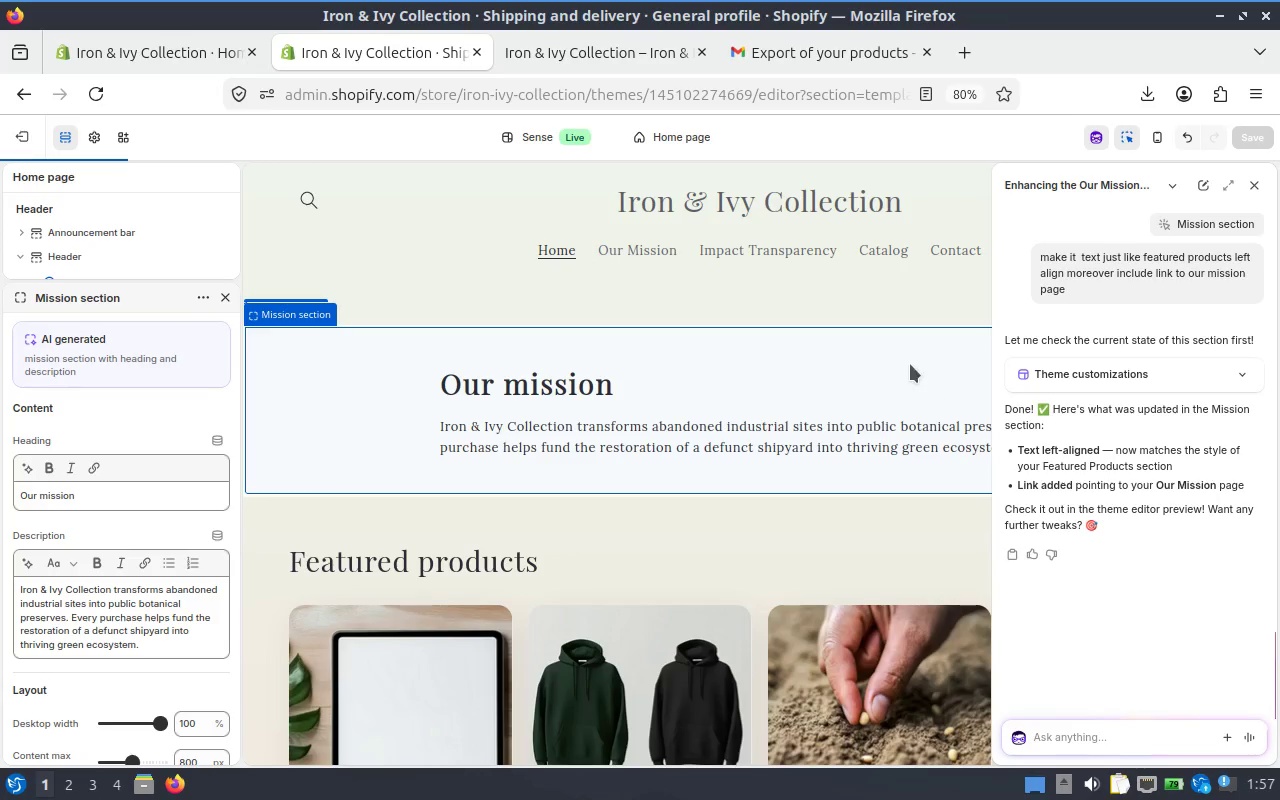 
scroll: coordinate [812, 394], scroll_direction: down, amount: 1.0
 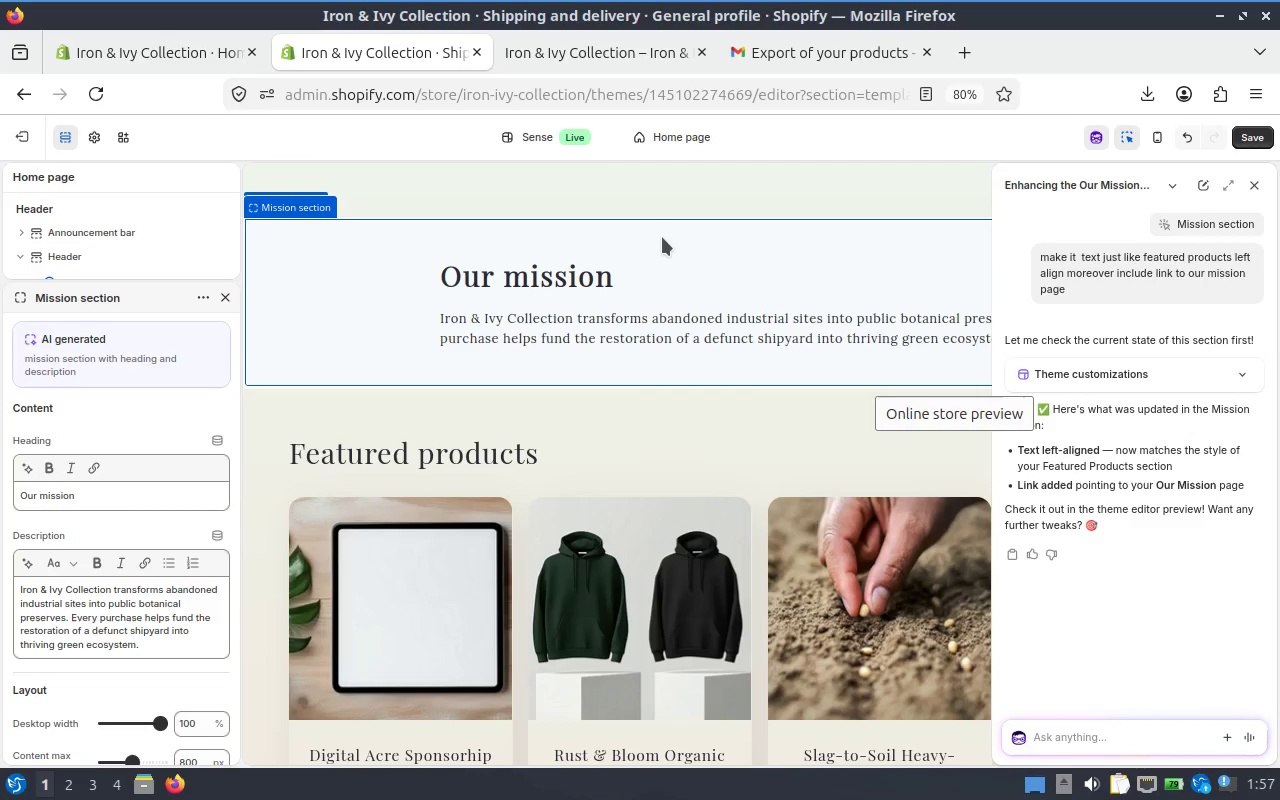 
left_click([665, 283])
 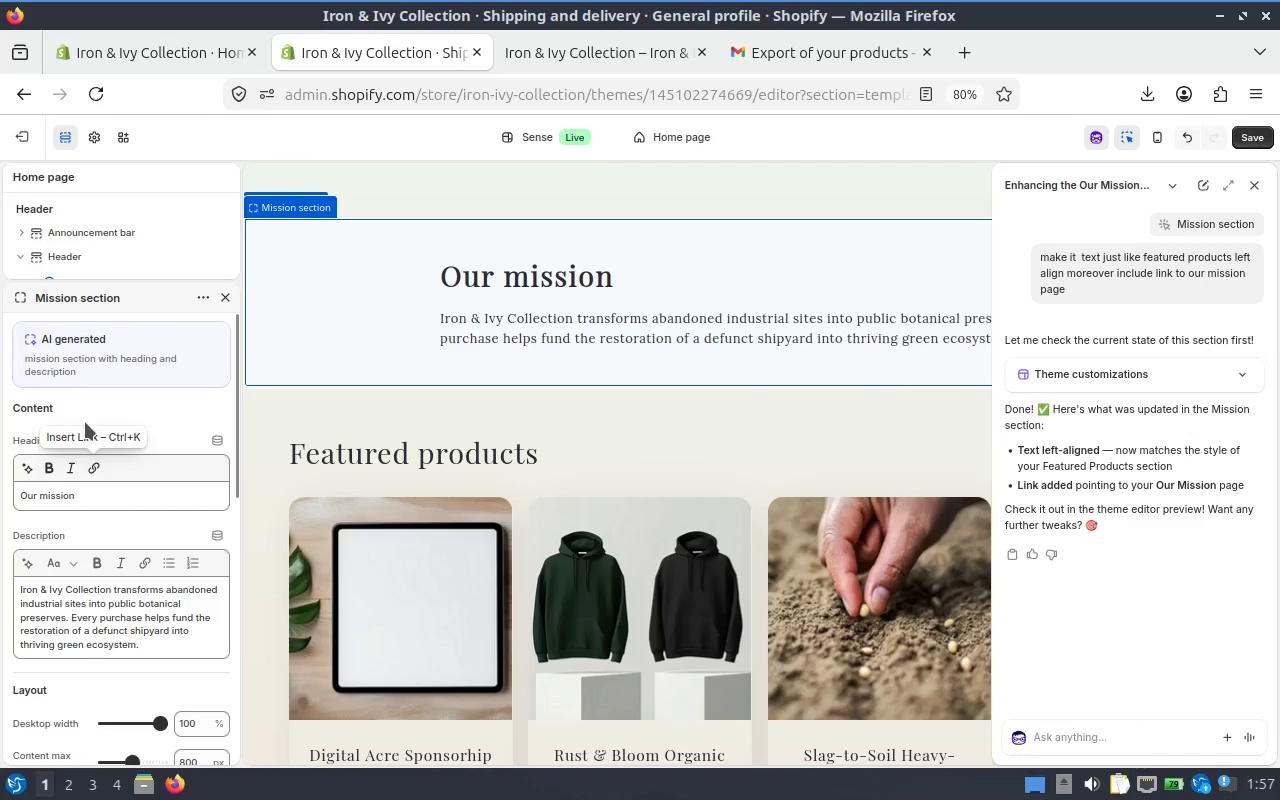 
scroll: coordinate [107, 545], scroll_direction: down, amount: 5.0
 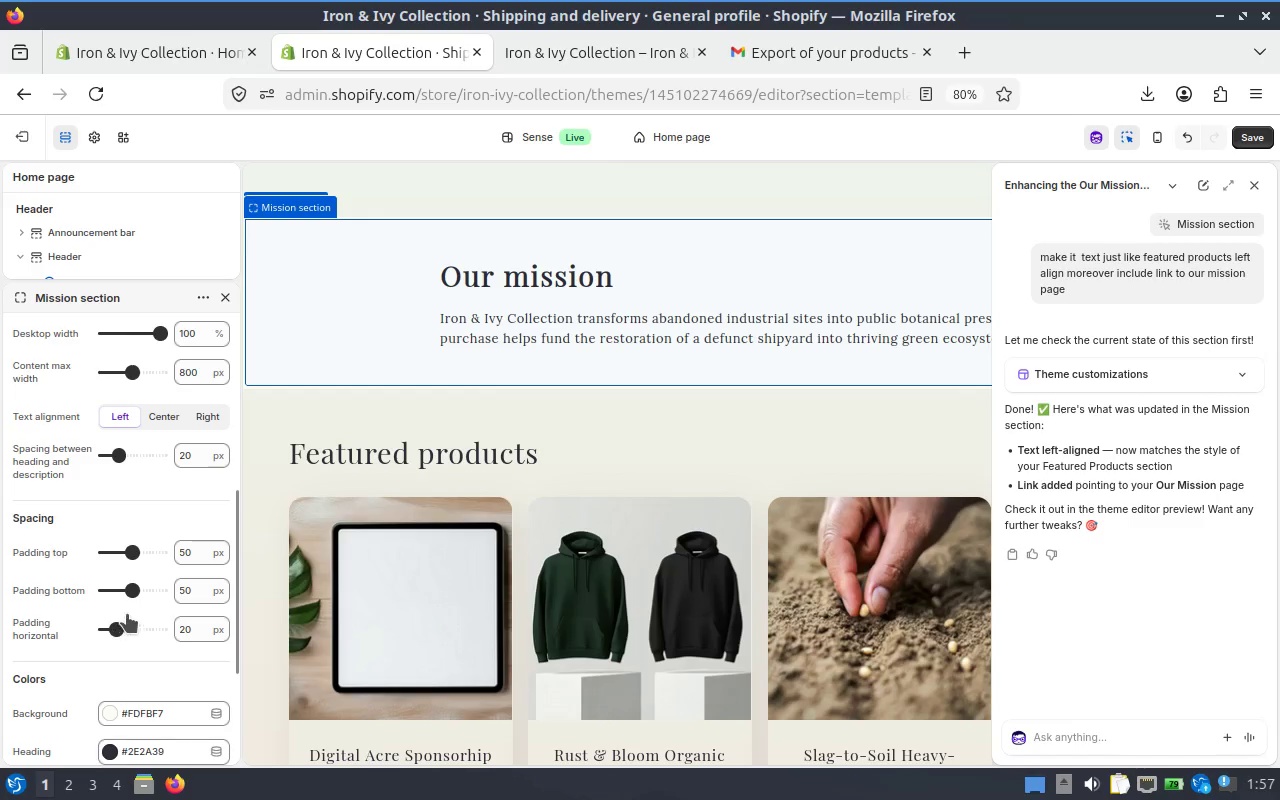 
wait(5.69)
 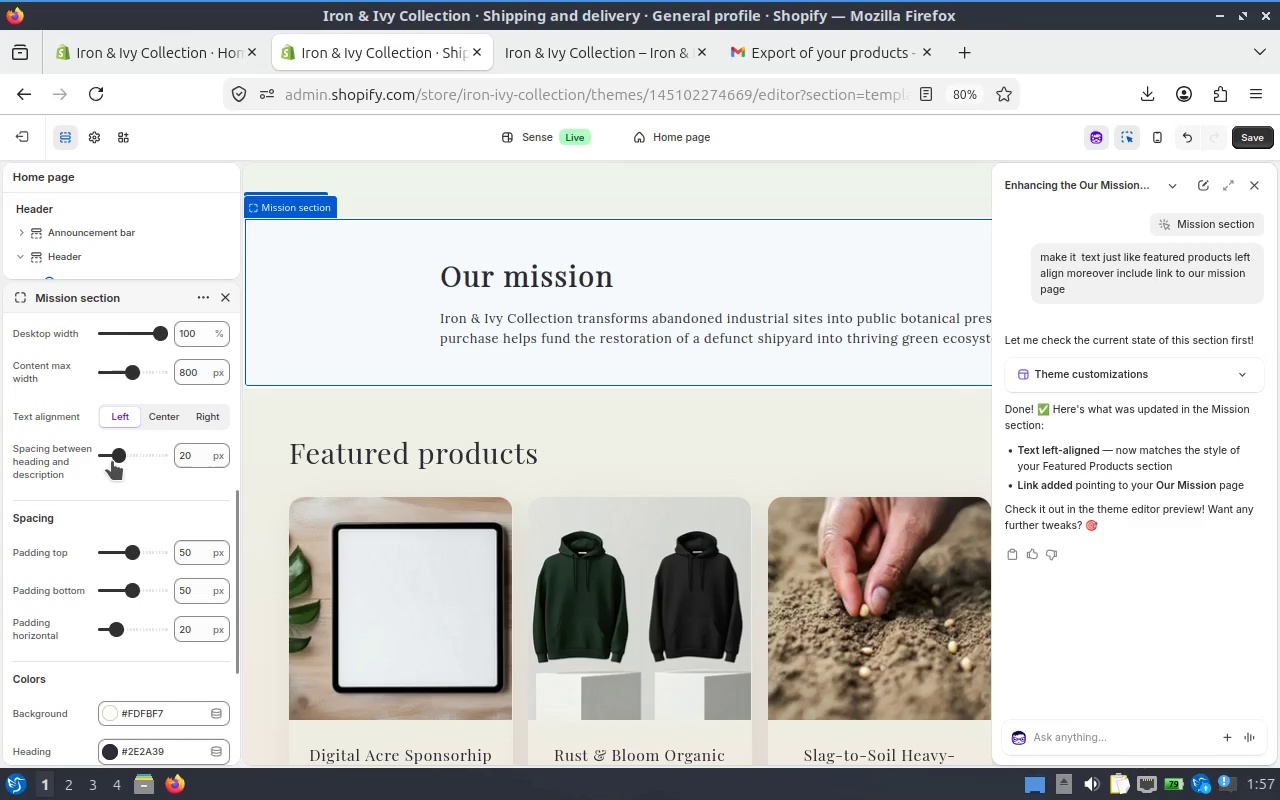 
left_click_drag(start_coordinate=[111, 623], to_coordinate=[105, 624])
 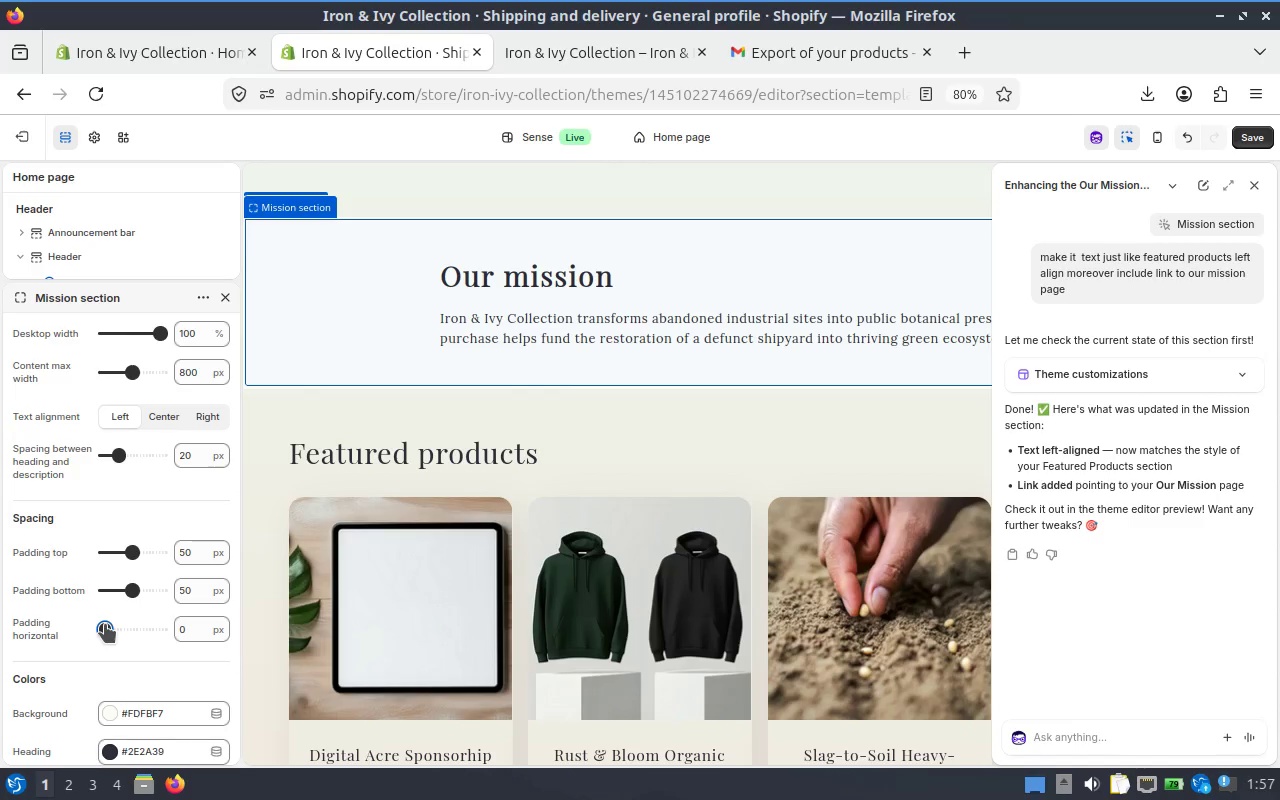 
hold_key(key=ControlLeft, duration=2.5)
scroll: coordinate [432, 542], scroll_direction: up, amount: 1.0
 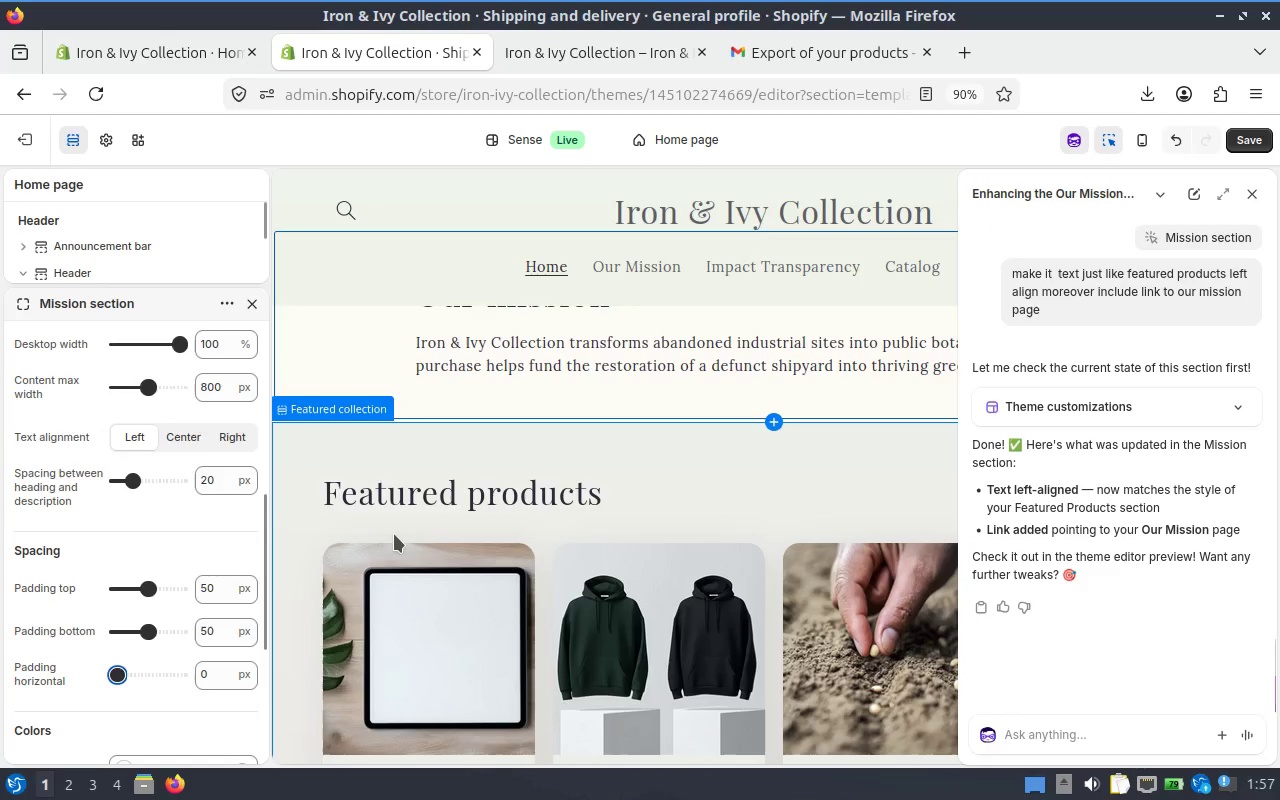 
scroll: coordinate [394, 532], scroll_direction: down, amount: 1.0
 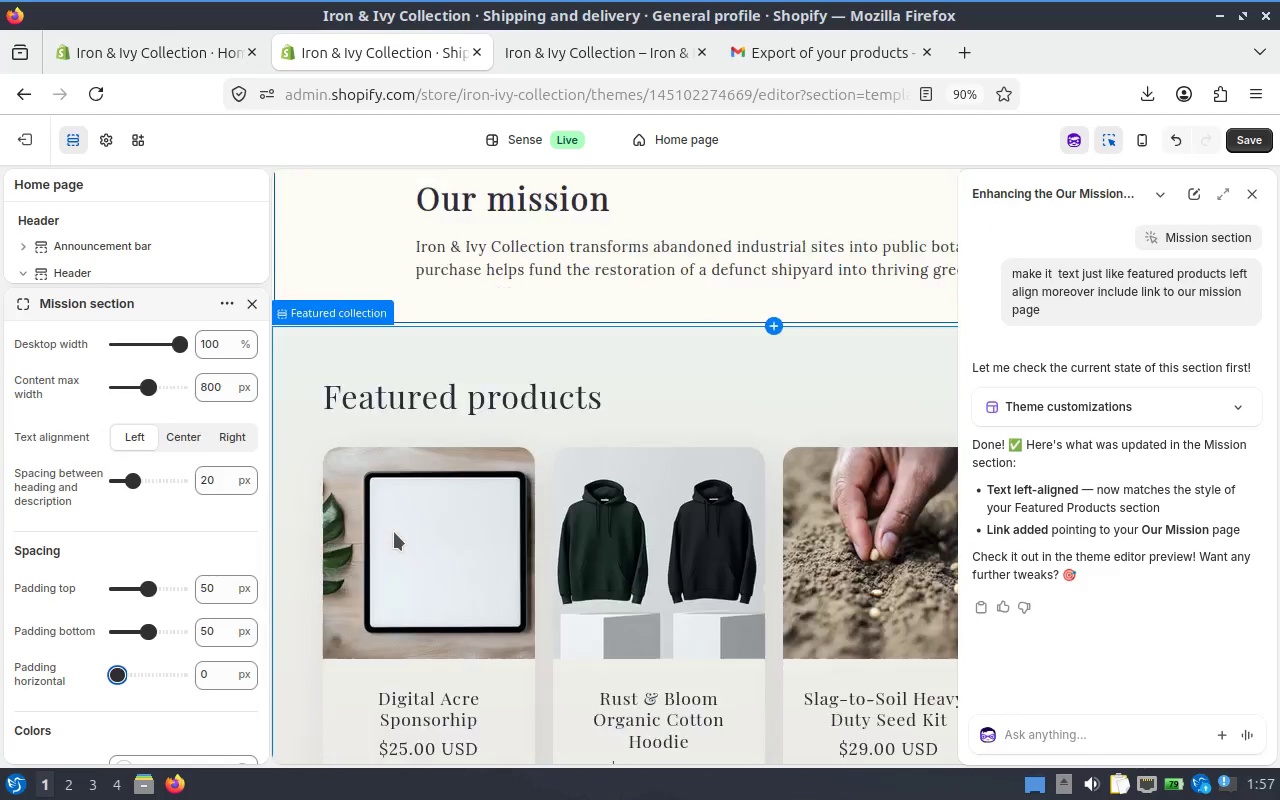 
scroll: coordinate [394, 532], scroll_direction: up, amount: 1.0
 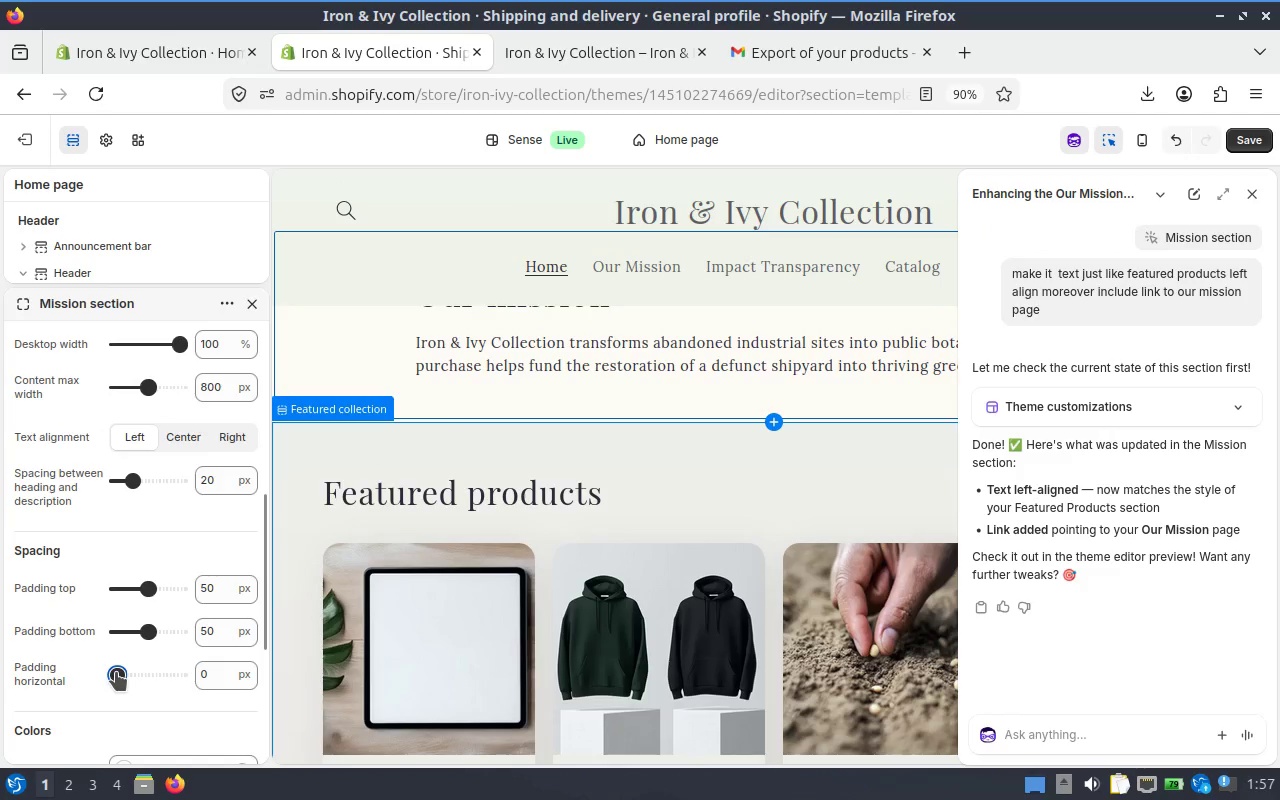 
left_click([117, 668])
 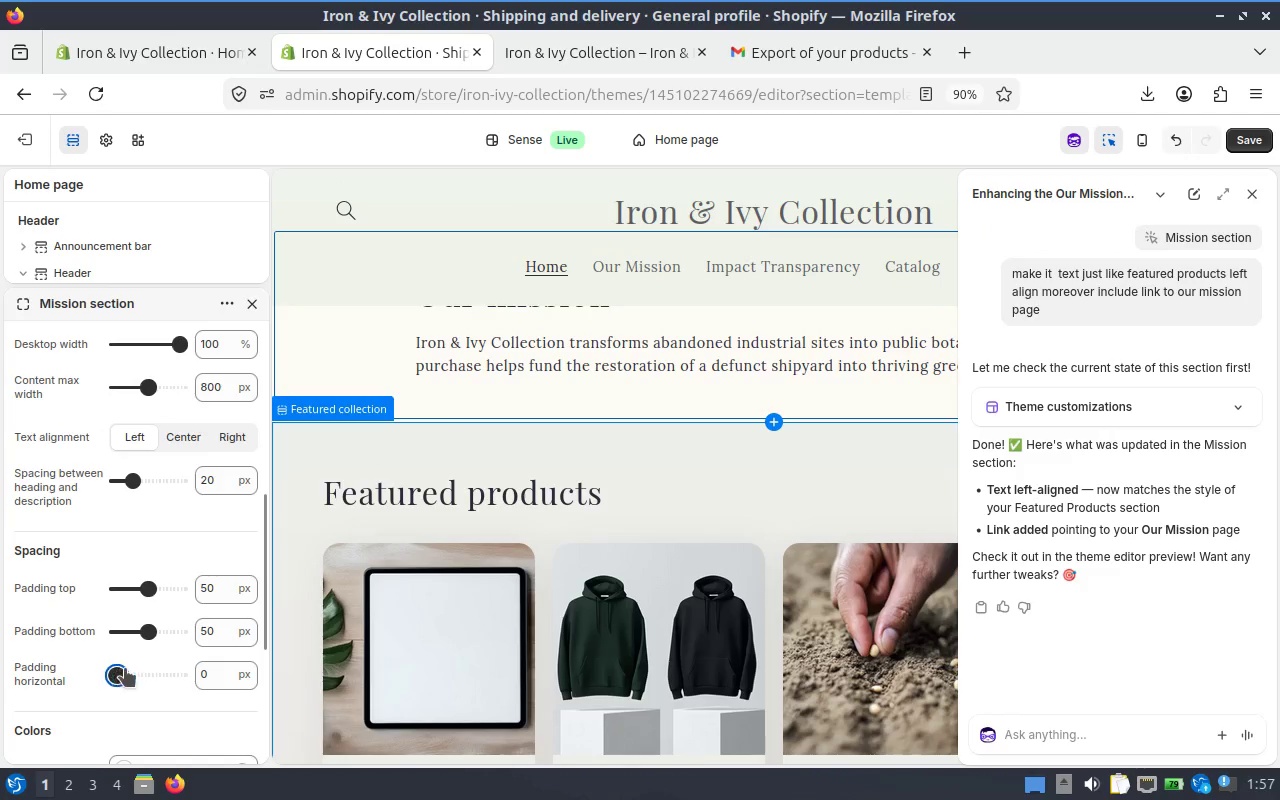 
left_click_drag(start_coordinate=[128, 668], to_coordinate=[148, 668])
 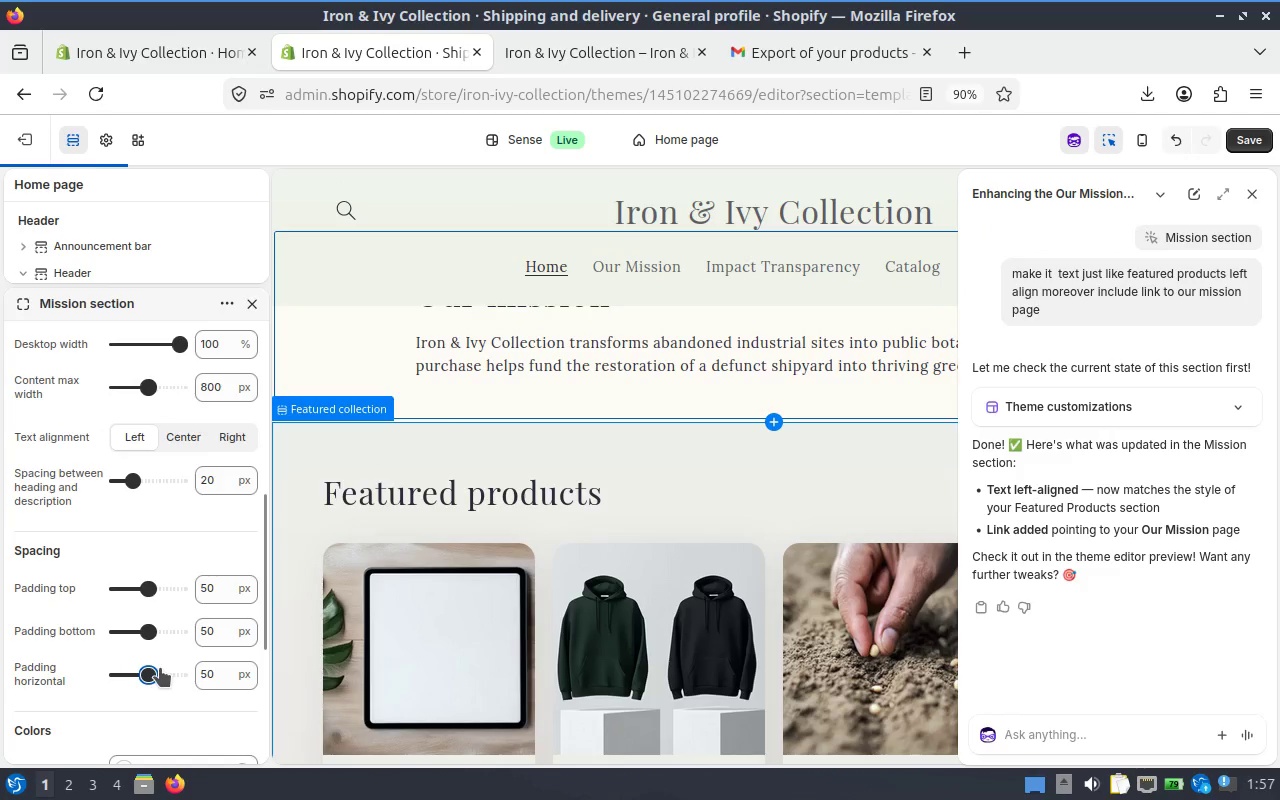 
left_click([160, 668])
 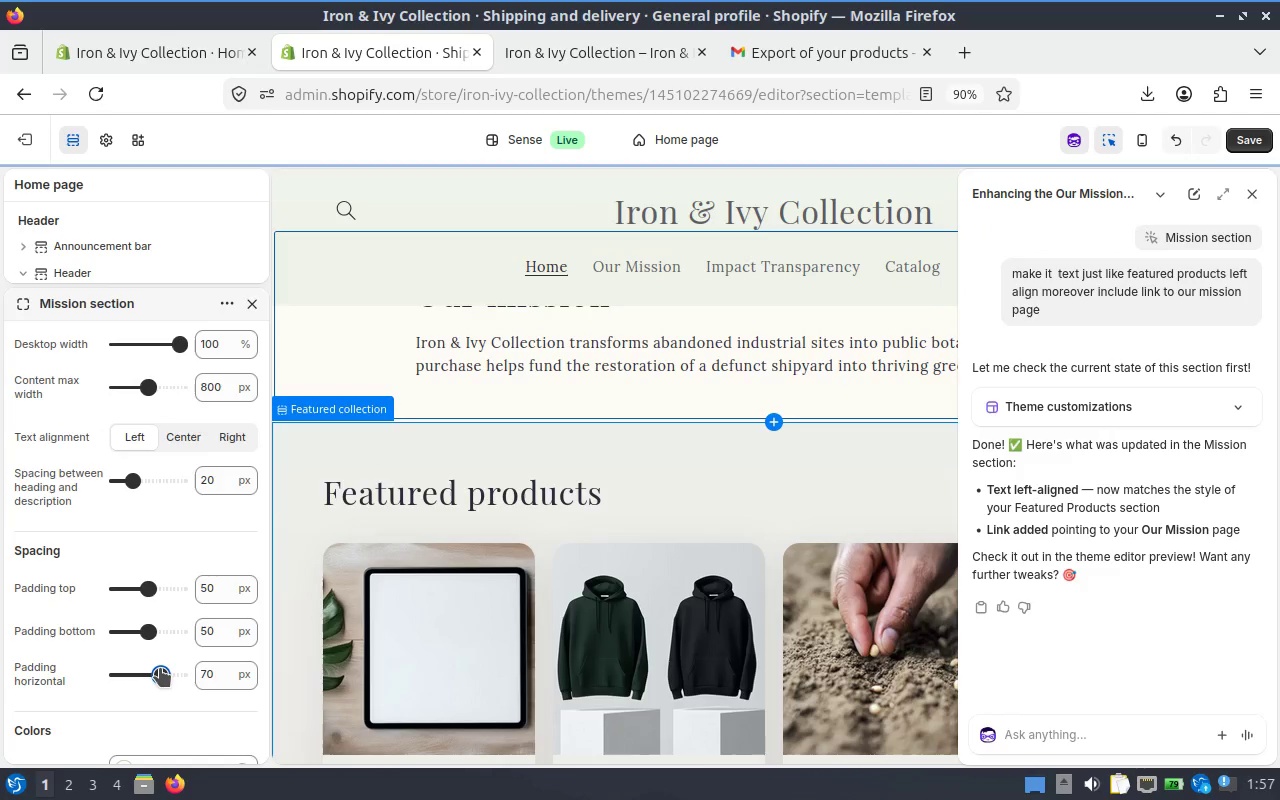 
left_click_drag(start_coordinate=[160, 668], to_coordinate=[71, 669])
 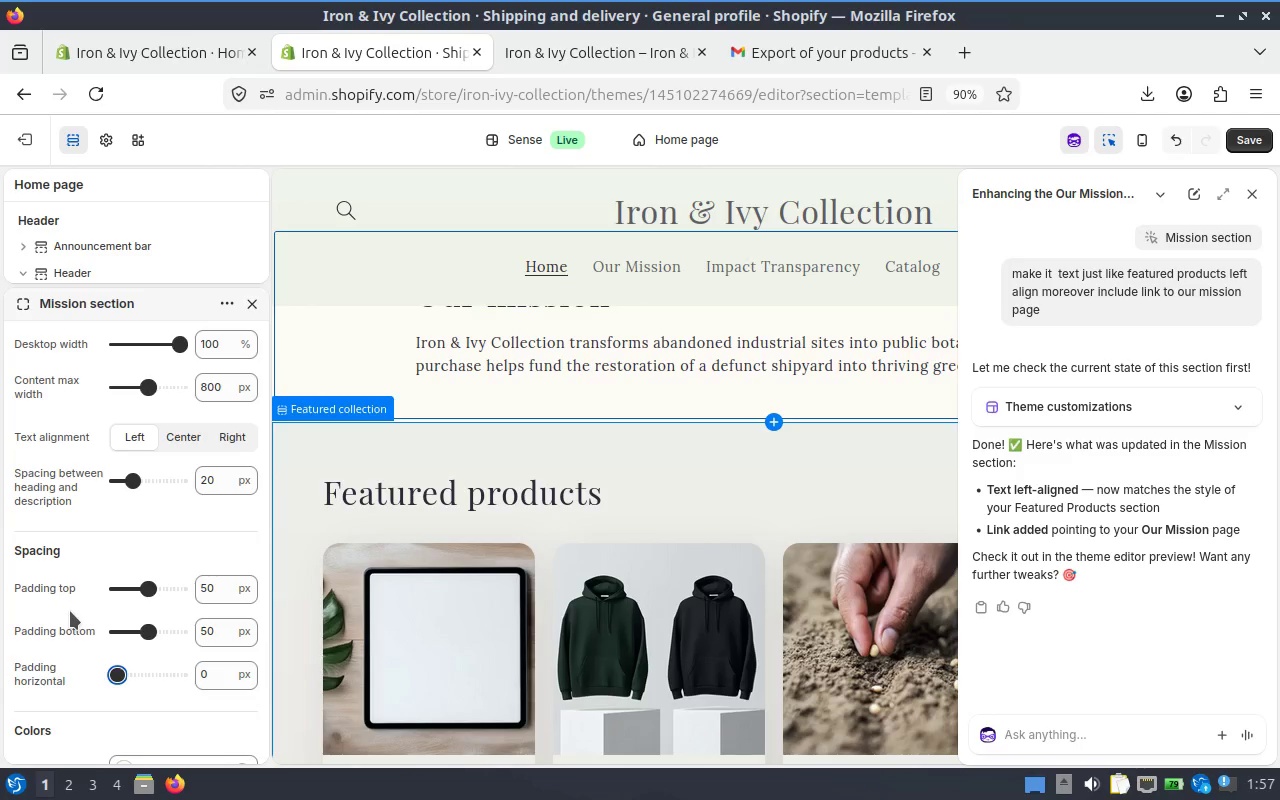 
left_click([457, 353])
 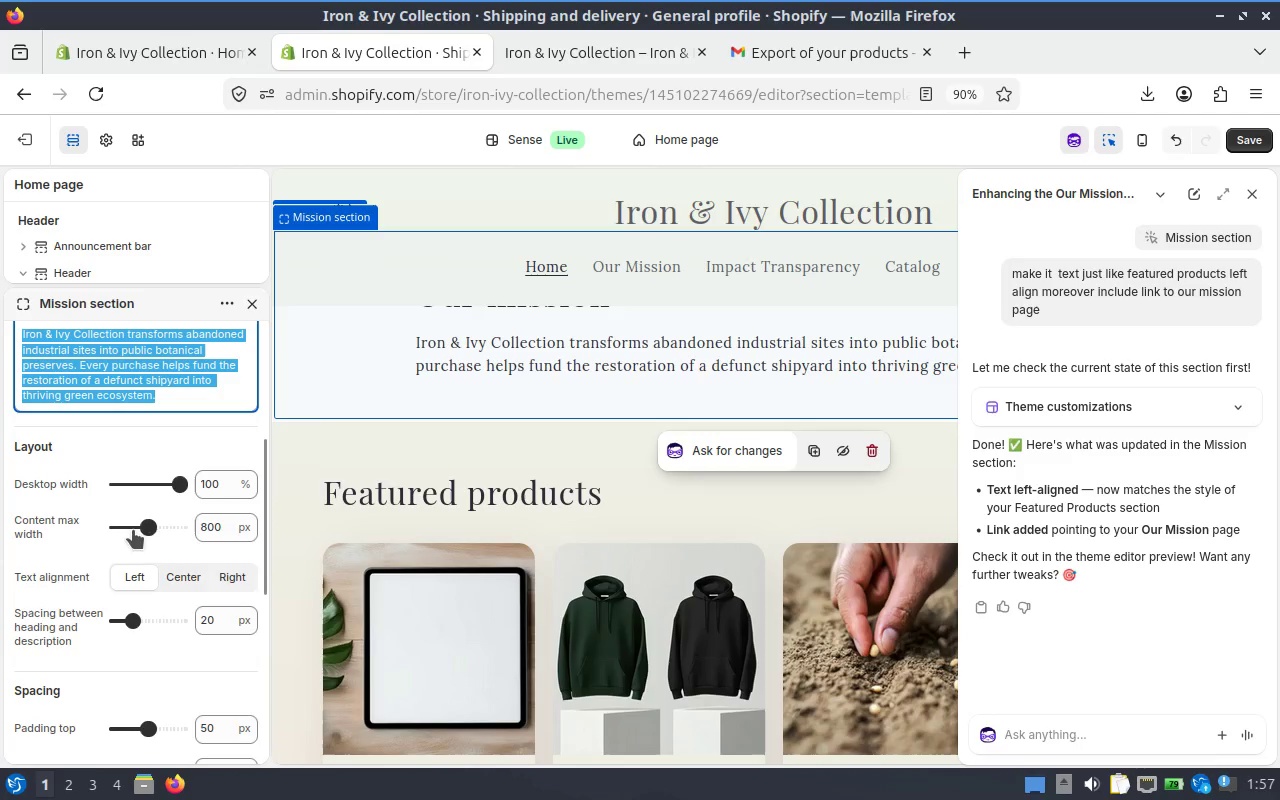 
left_click([155, 522])
 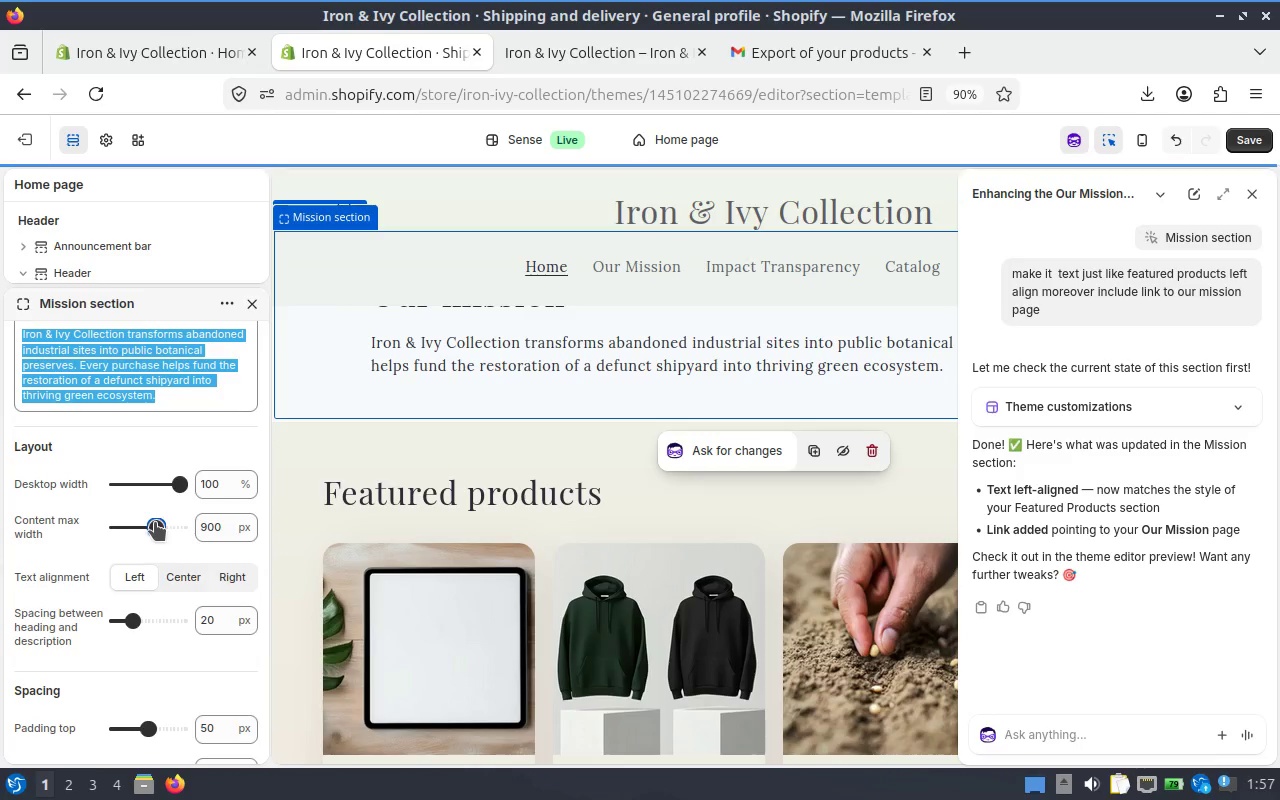 
left_click([160, 522])
 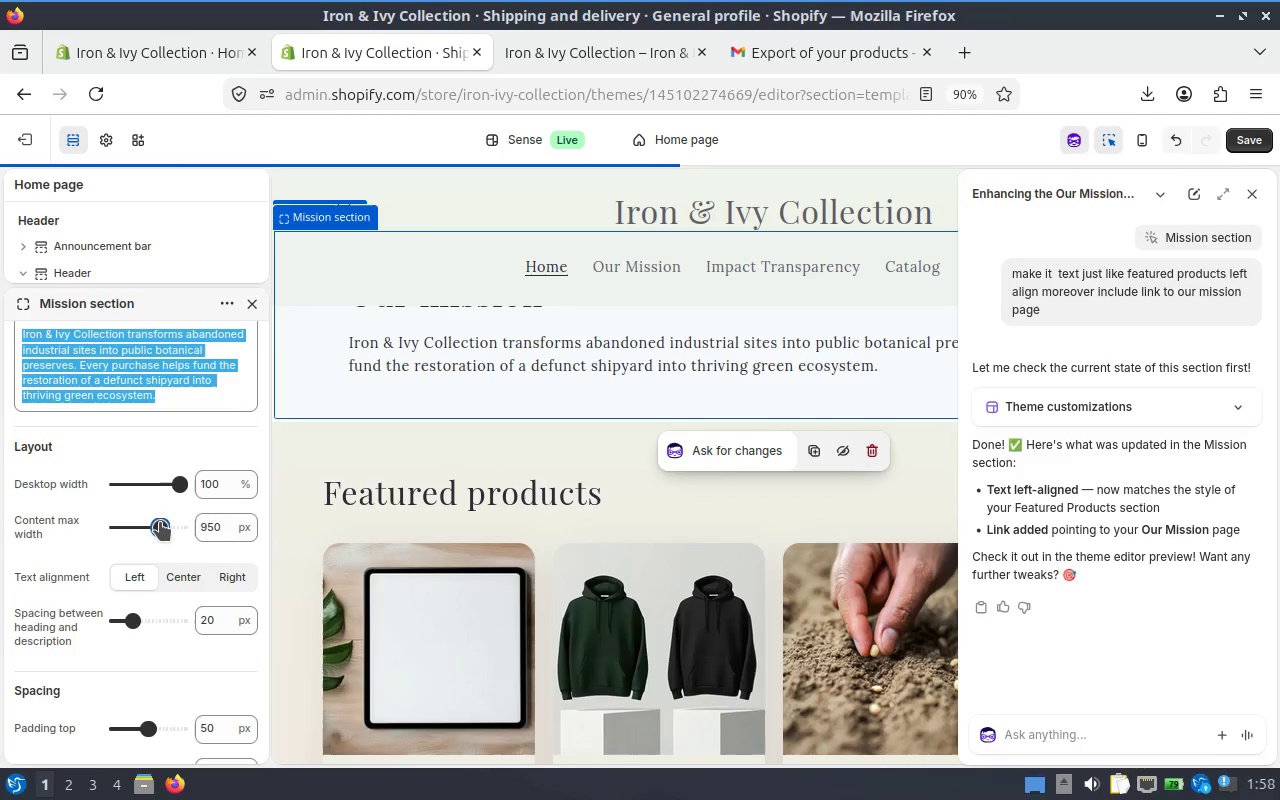 
left_click([165, 520])
 